 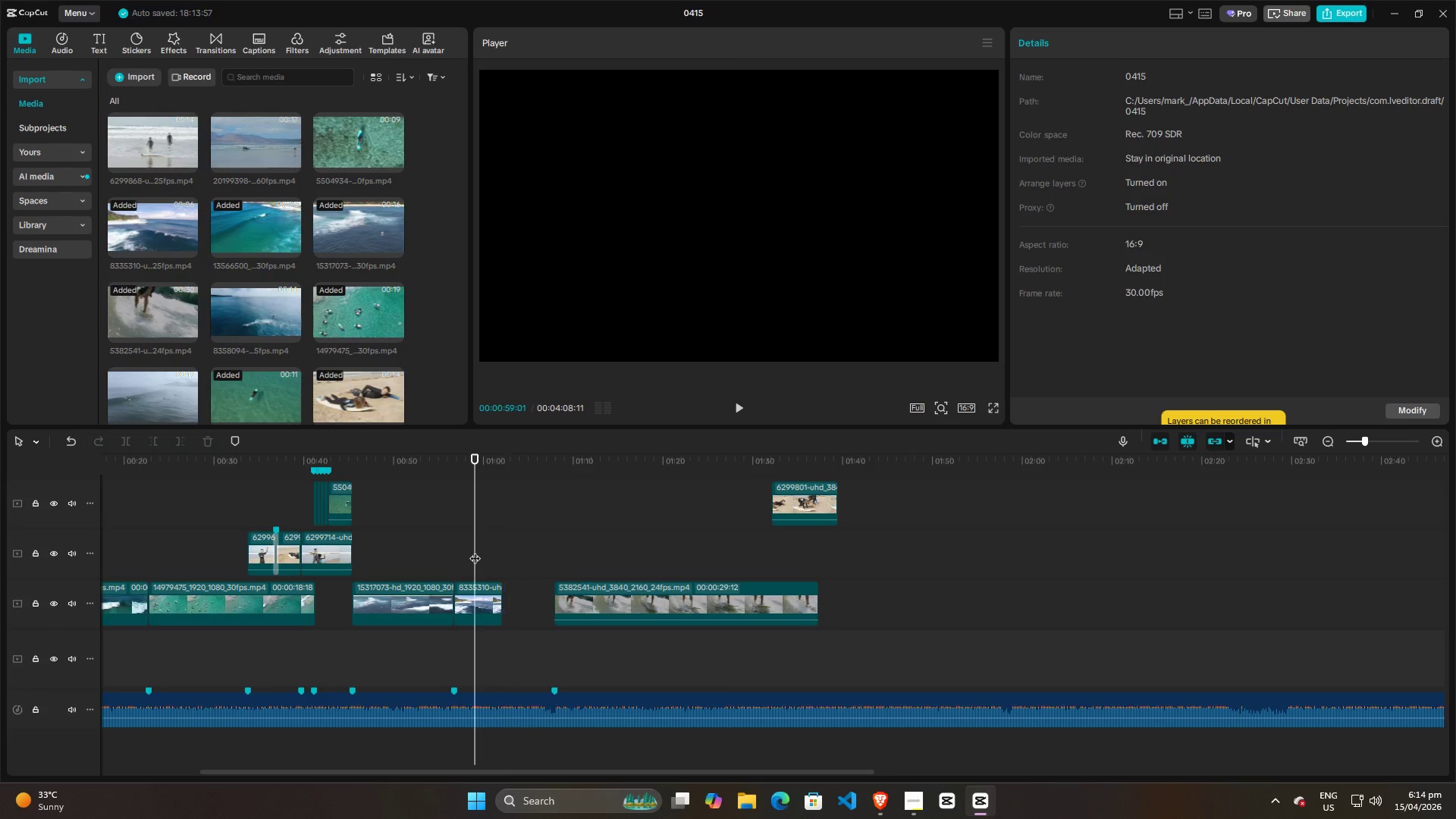 
key(Space)
 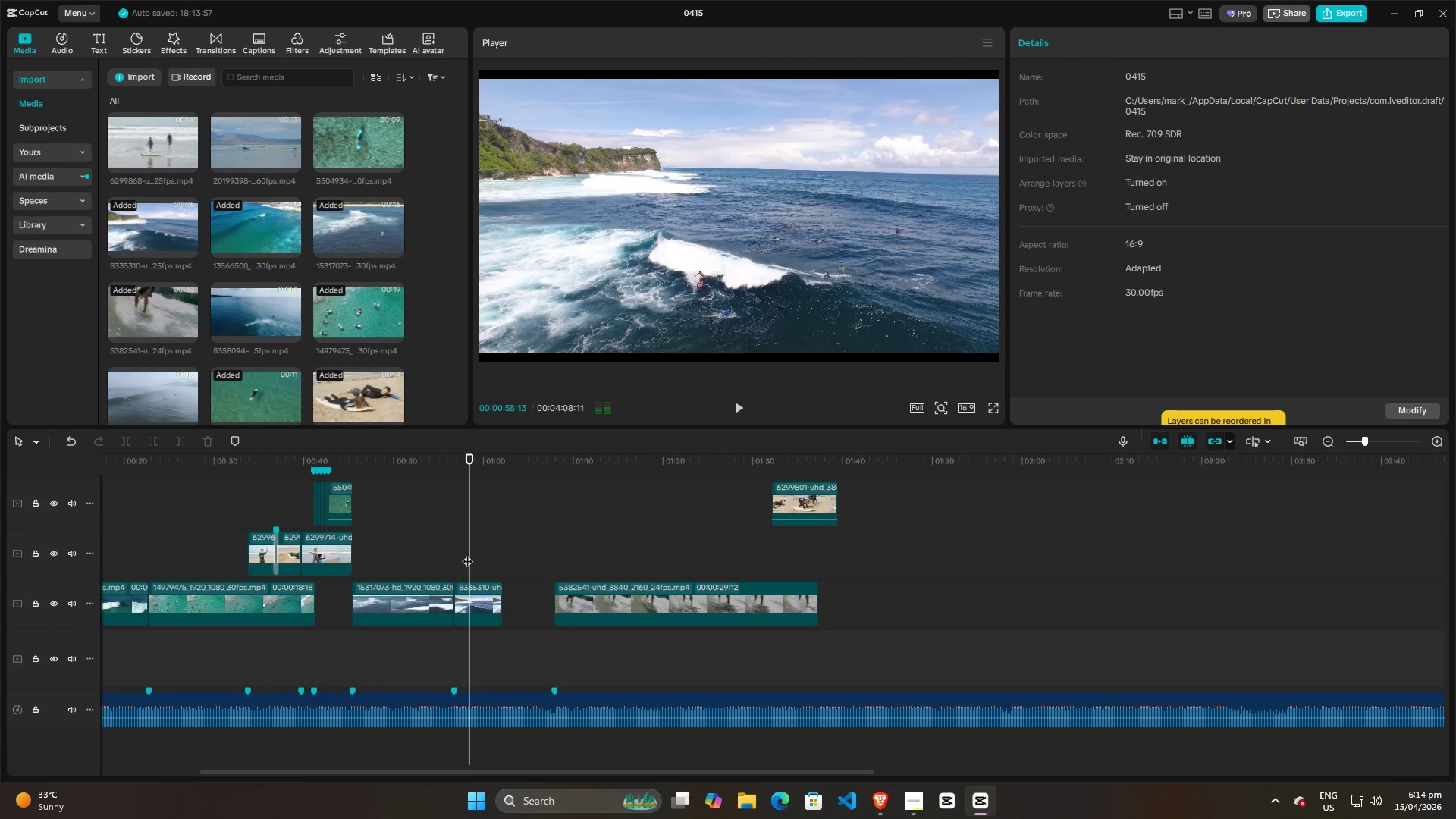 
left_click([472, 604])
 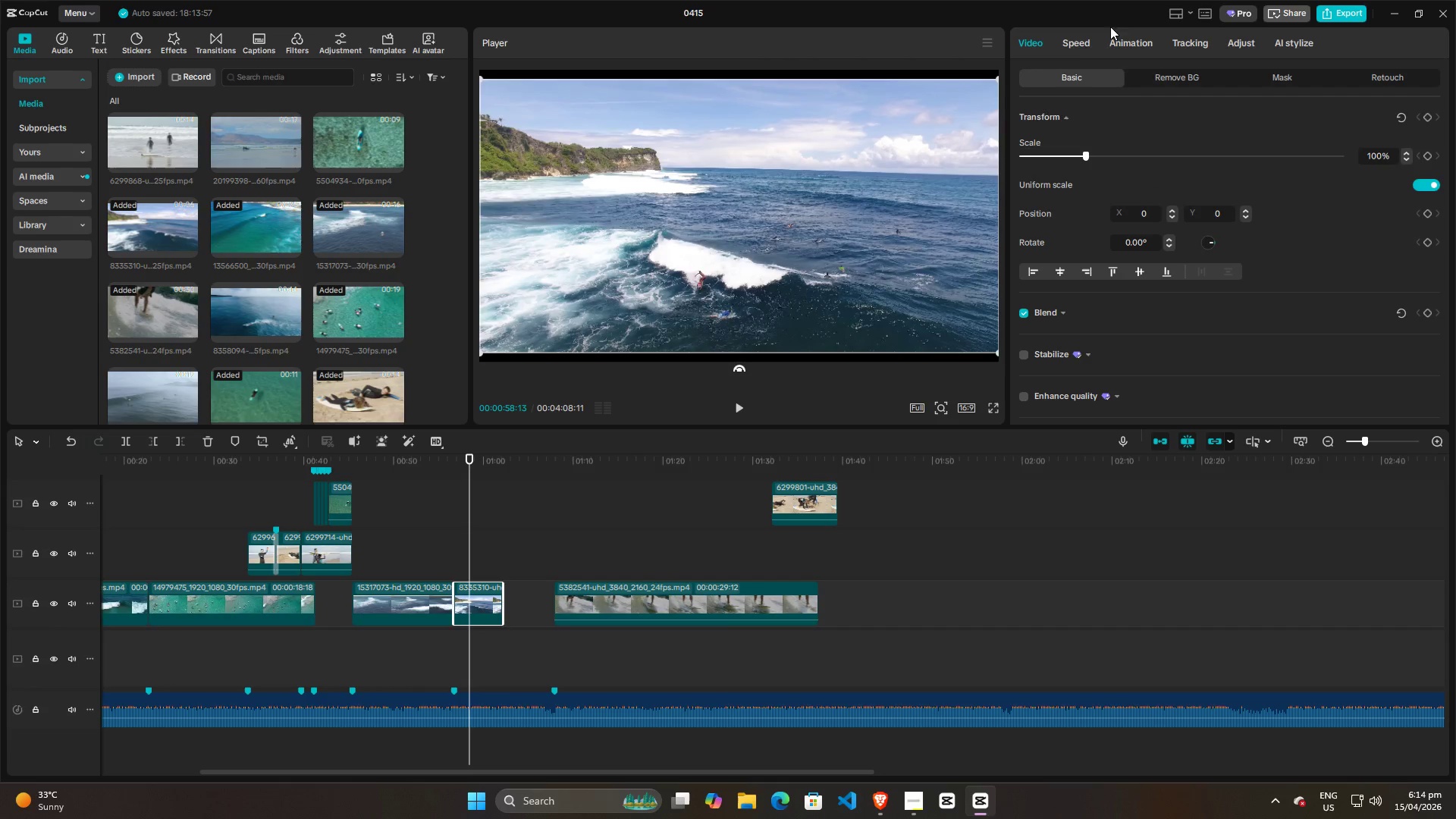 
left_click([1068, 43])
 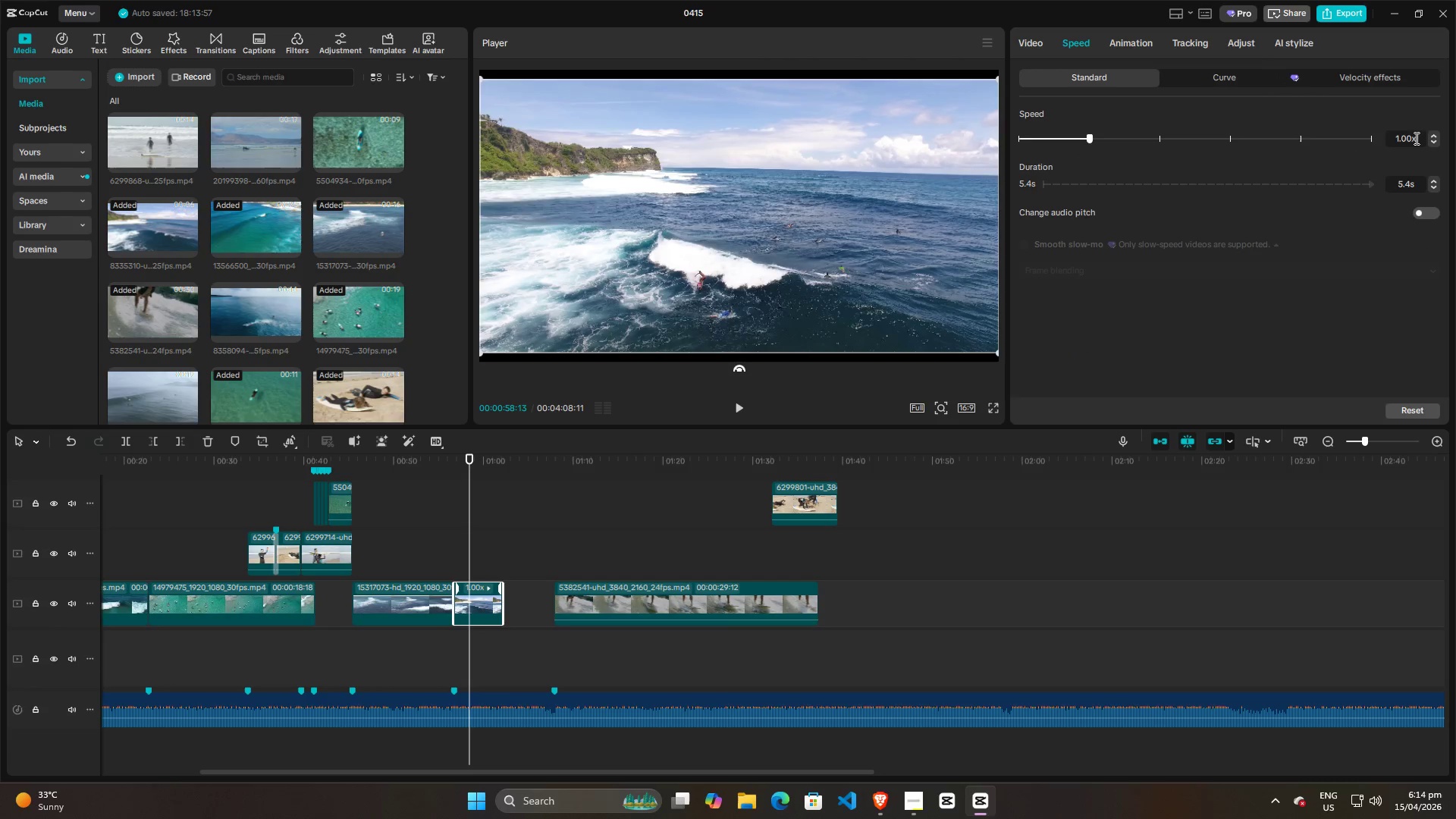 
left_click_drag(start_coordinate=[1411, 136], to_coordinate=[1216, 143])
 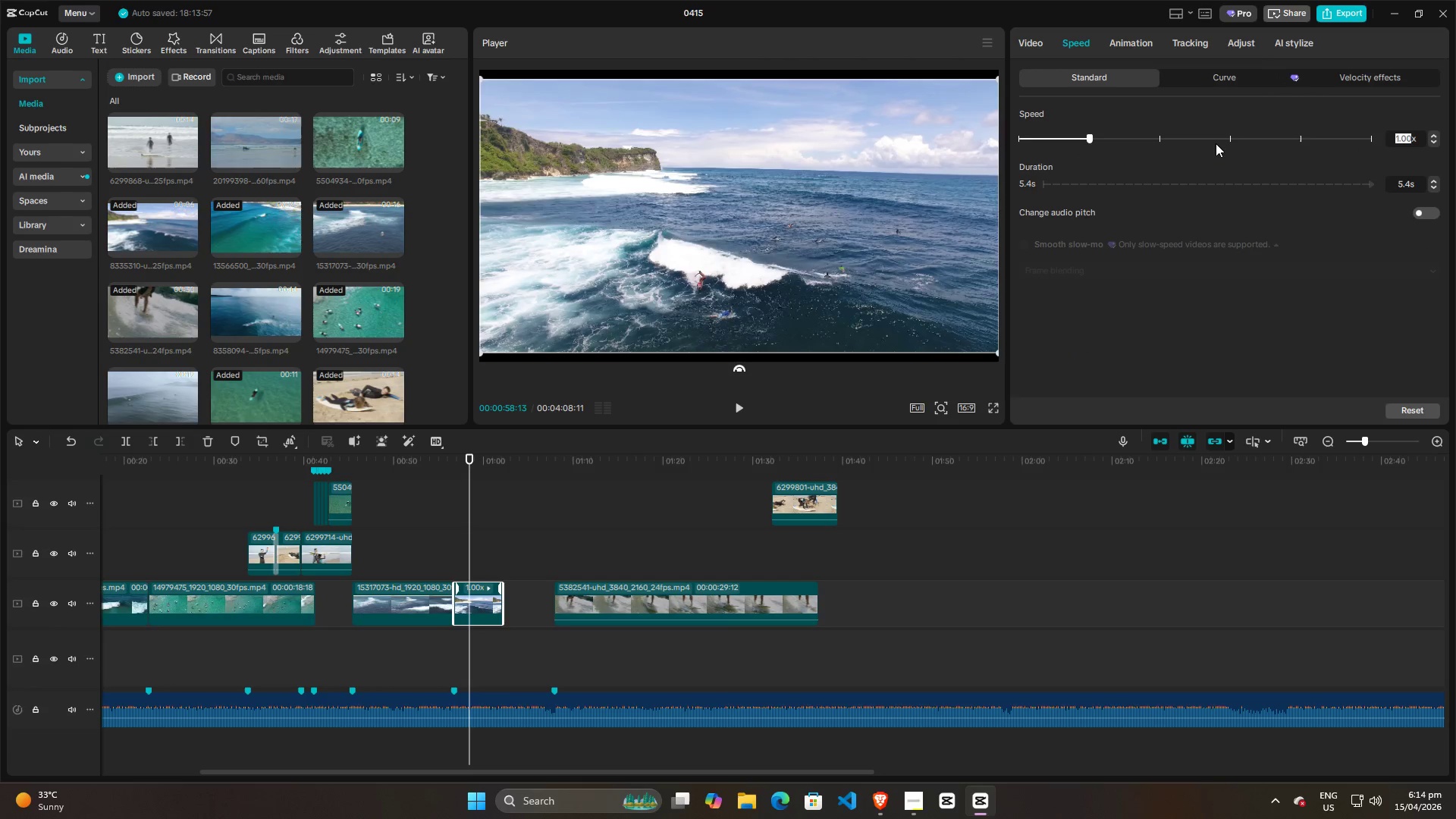 
type(0.50)
 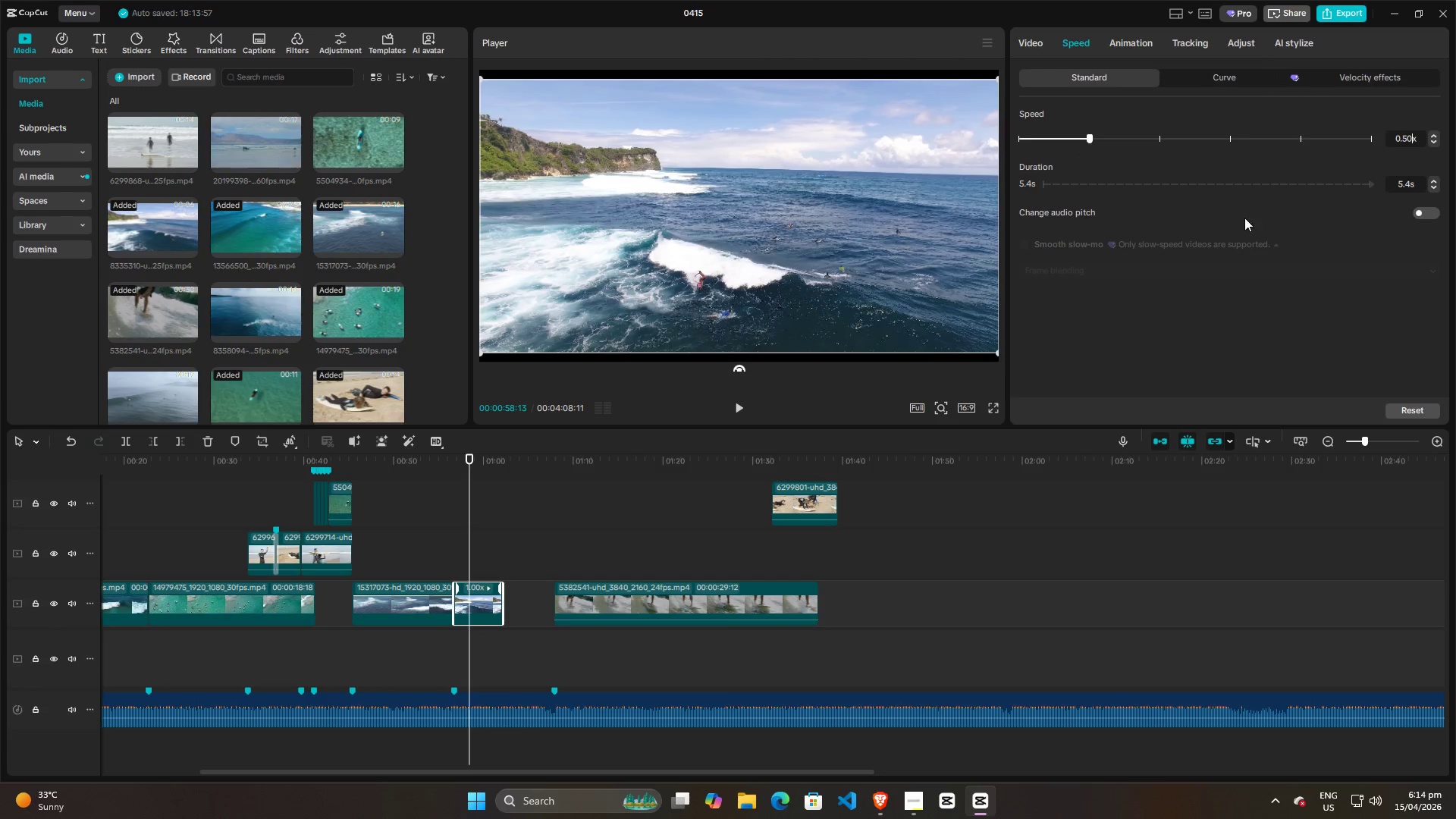 
left_click([1222, 332])
 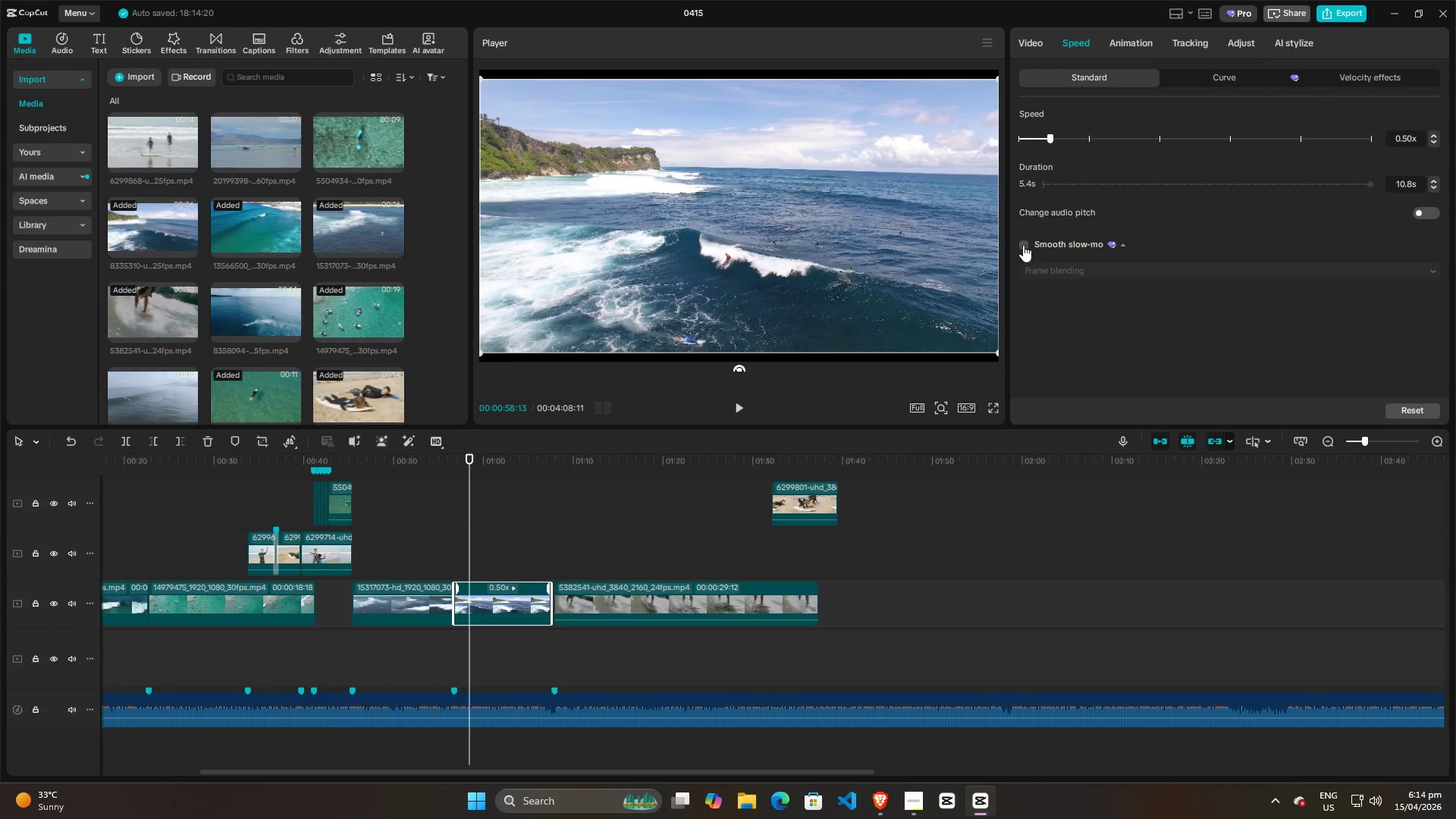 
left_click([1019, 245])
 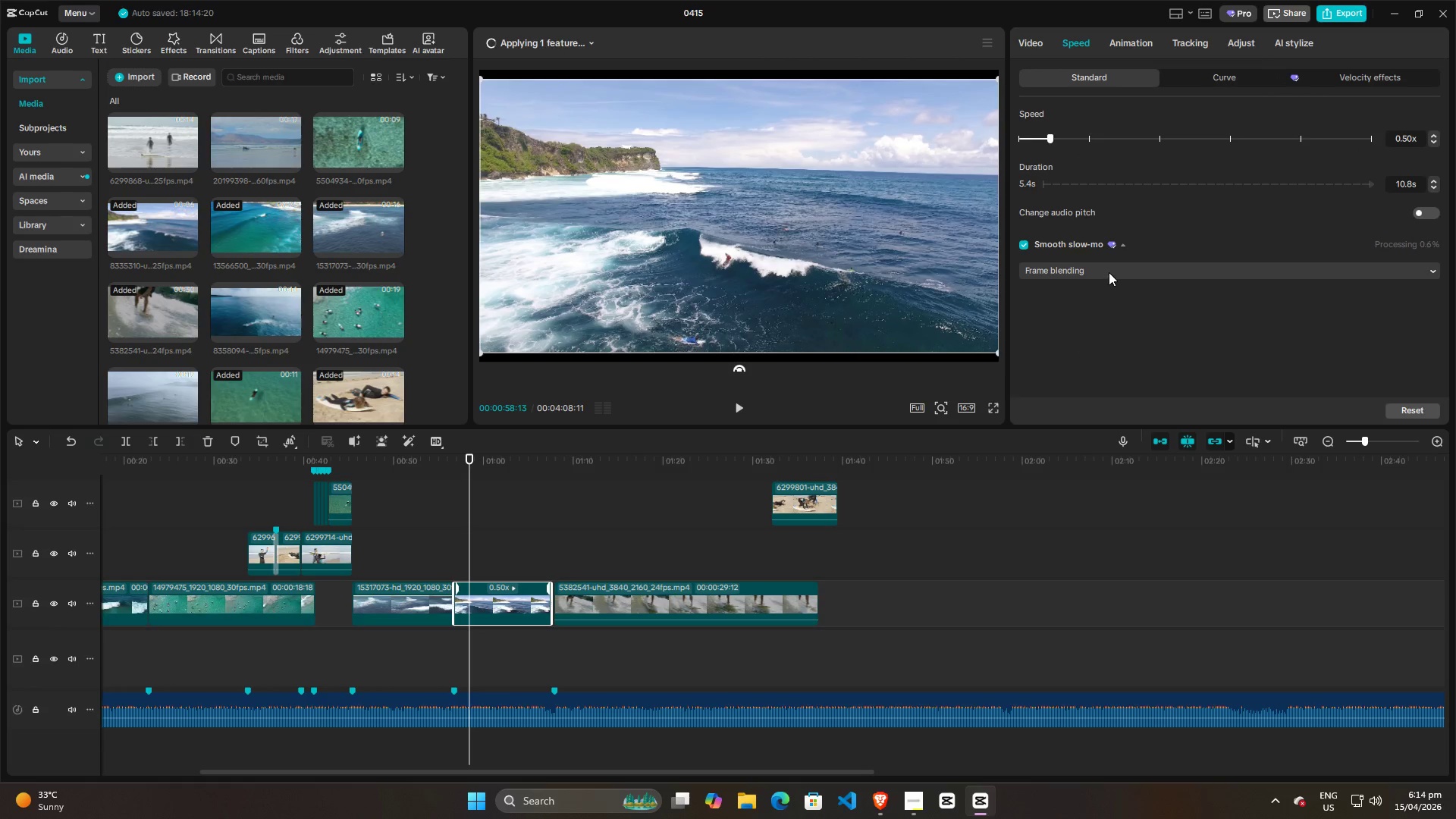 
left_click([1109, 272])
 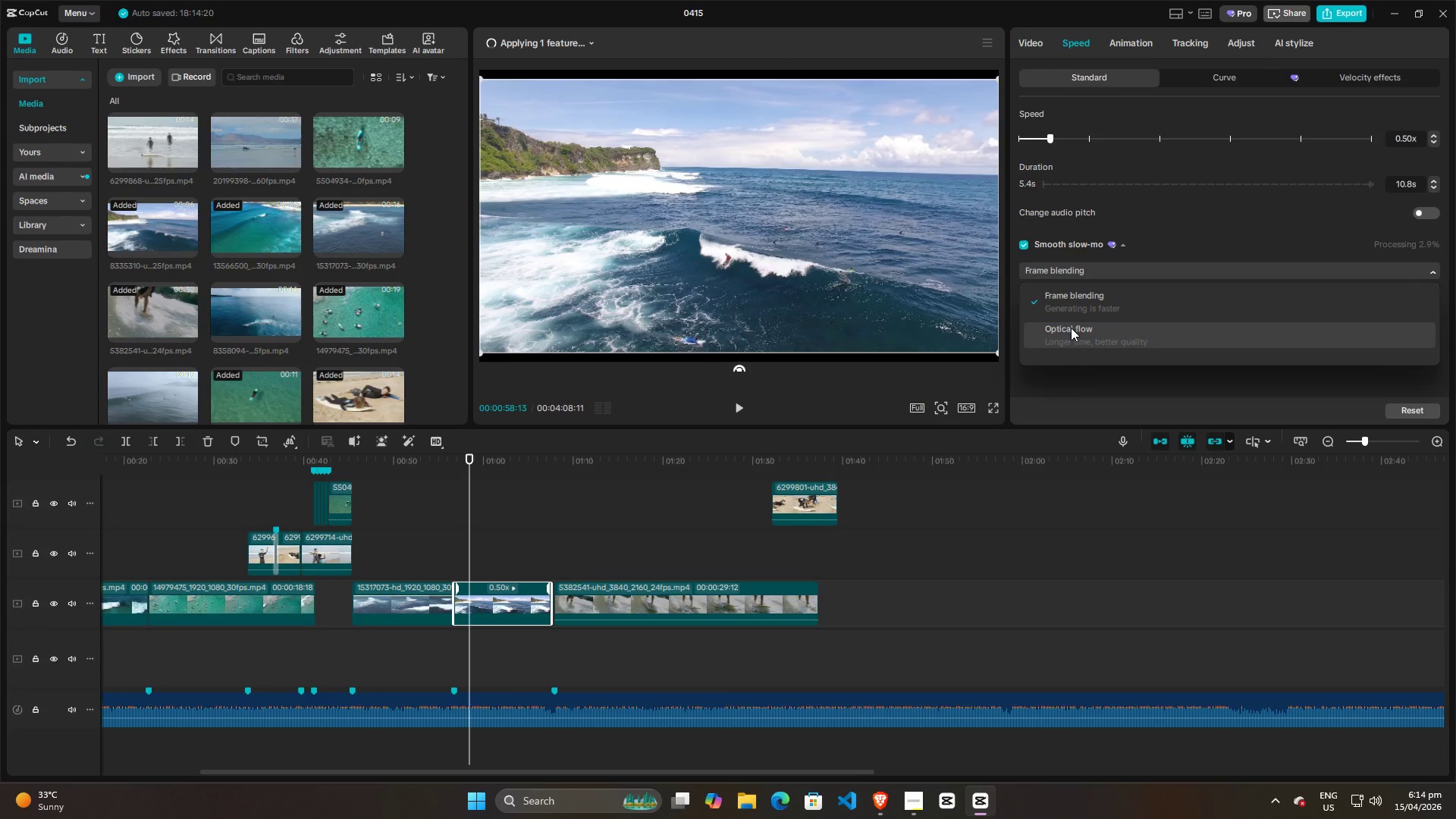 
left_click([1071, 328])
 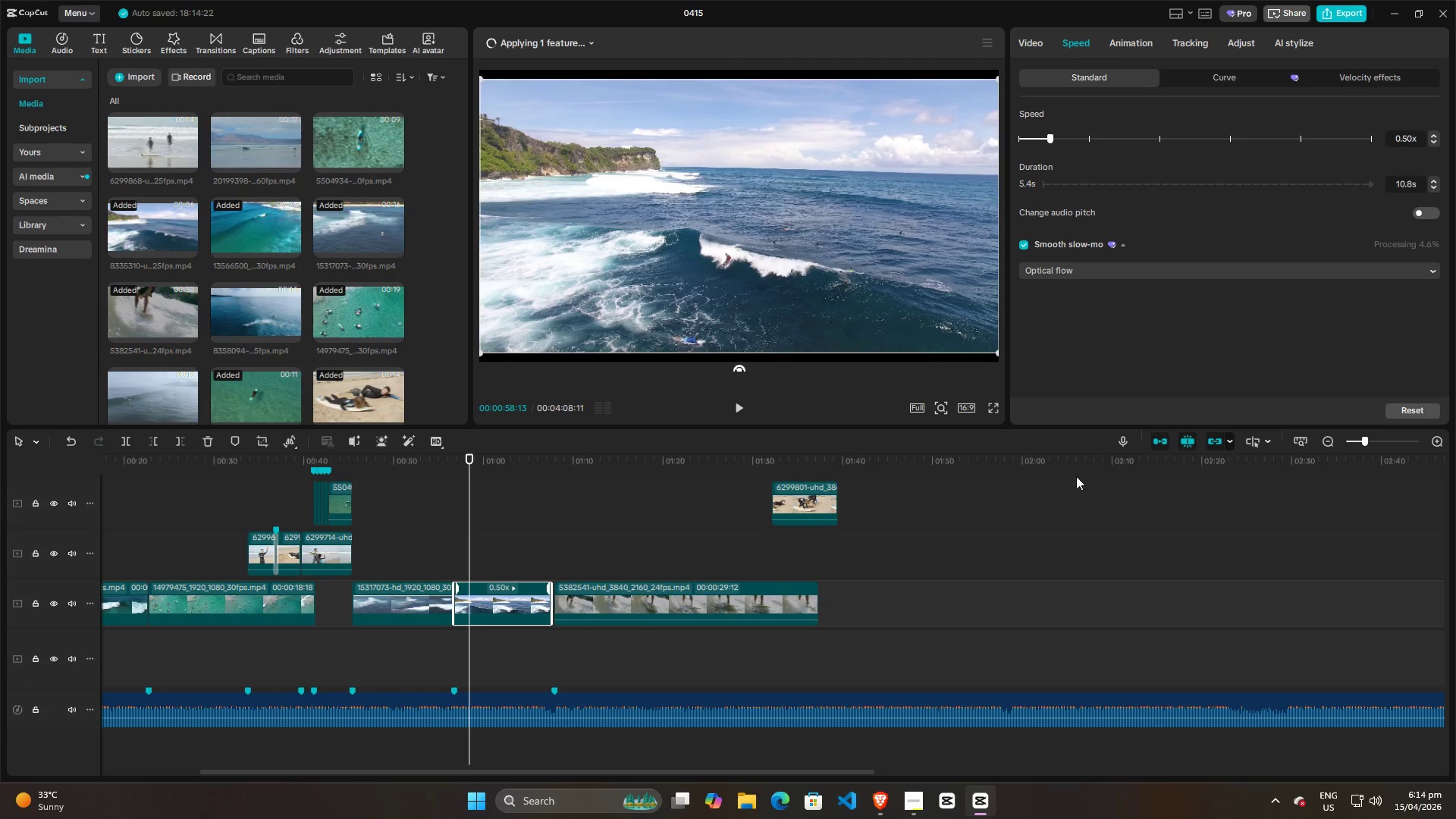 
wait(9.64)
 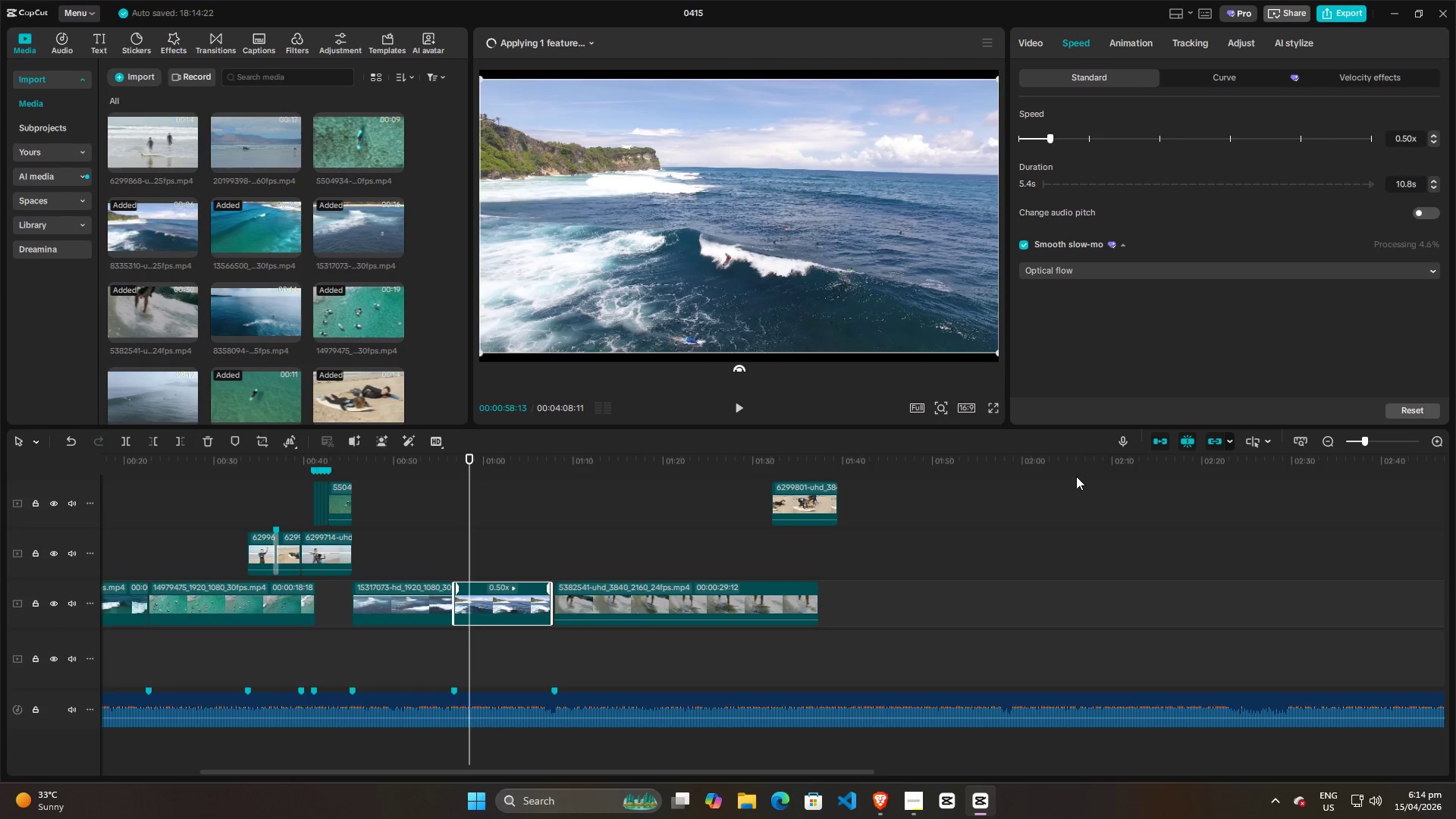 
left_click_drag(start_coordinate=[473, 504], to_coordinate=[1417, 504])
 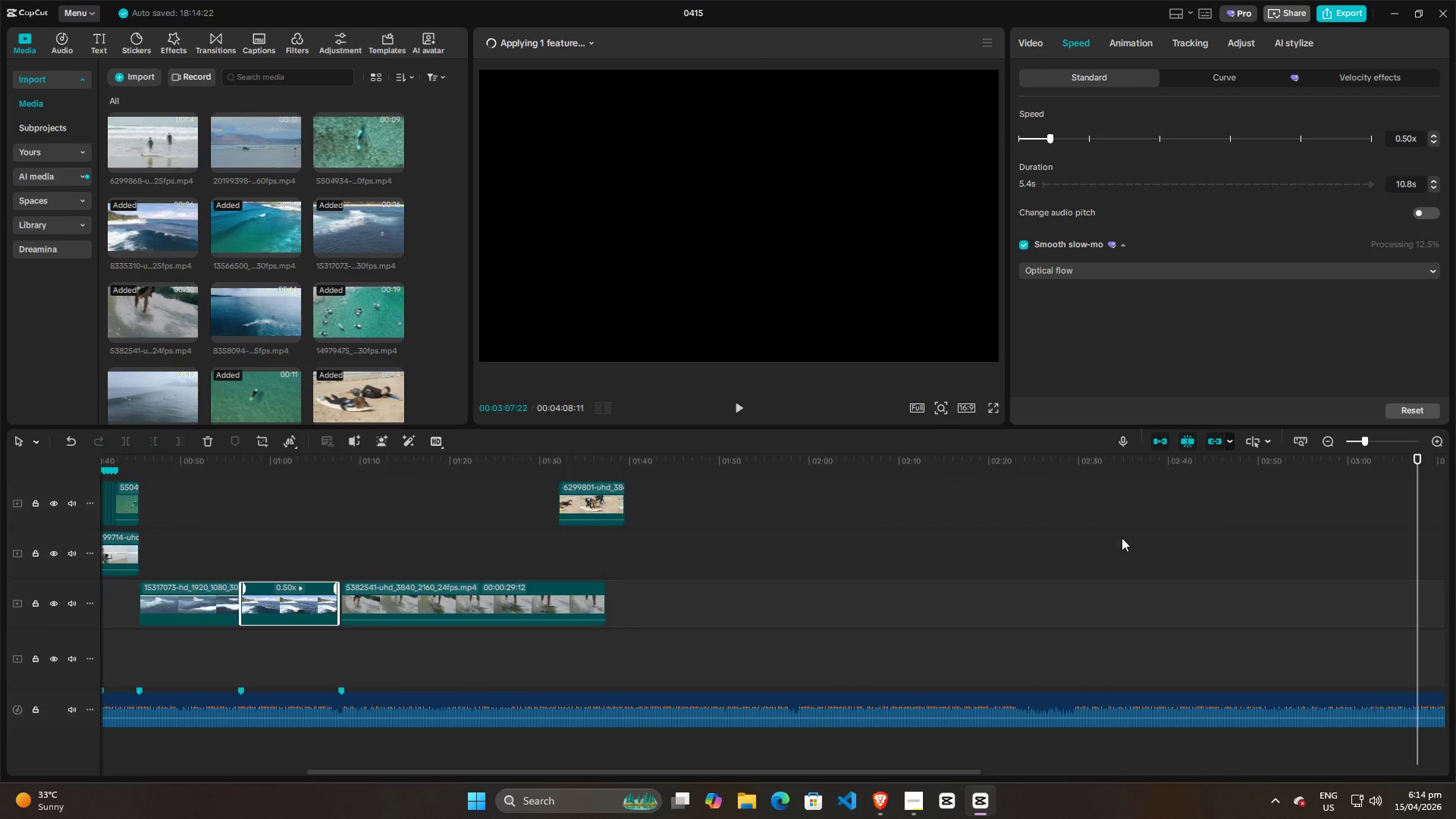 
hold_key(key=ControlLeft, duration=0.95)
 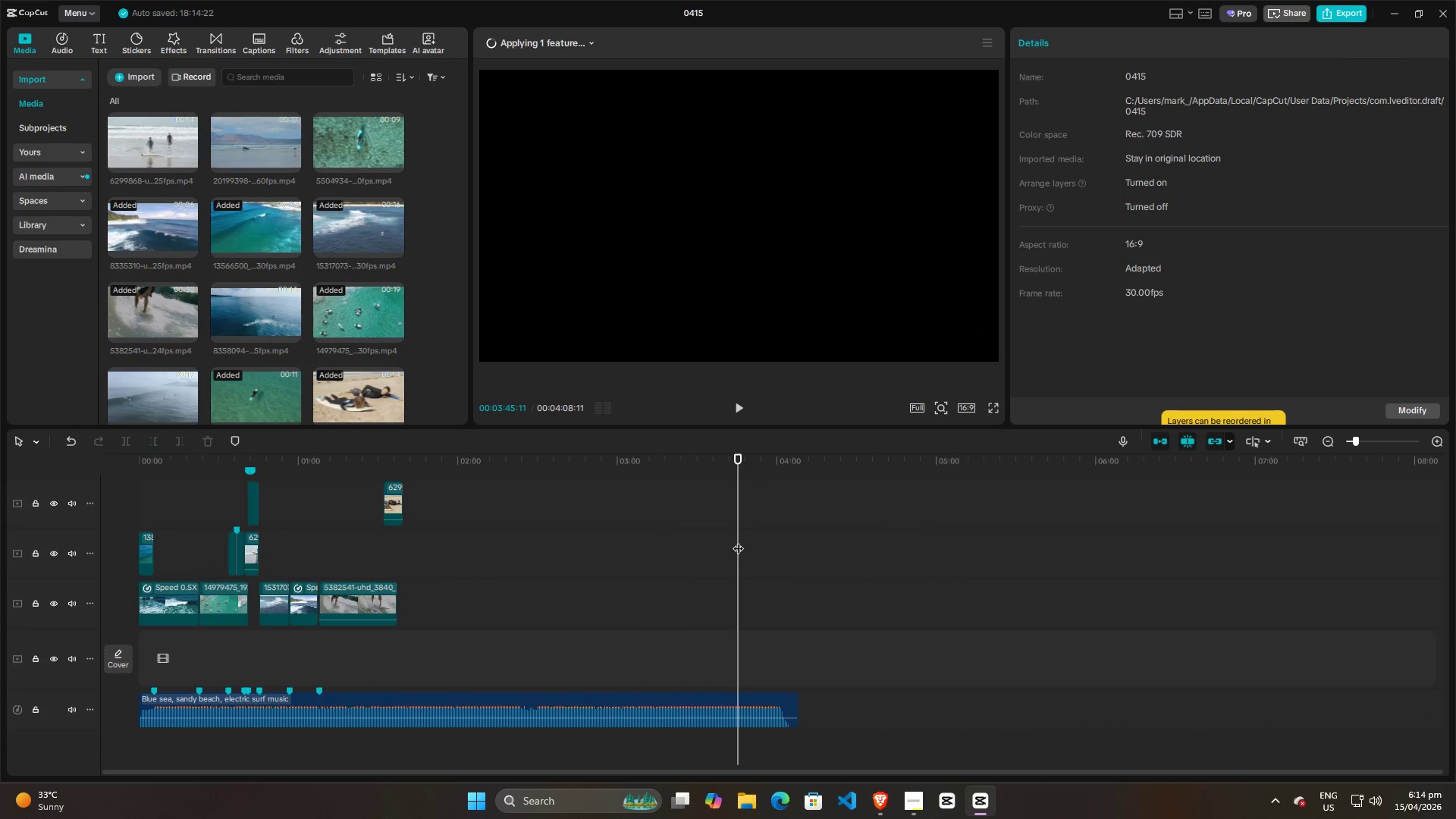 
left_click([738, 541])
 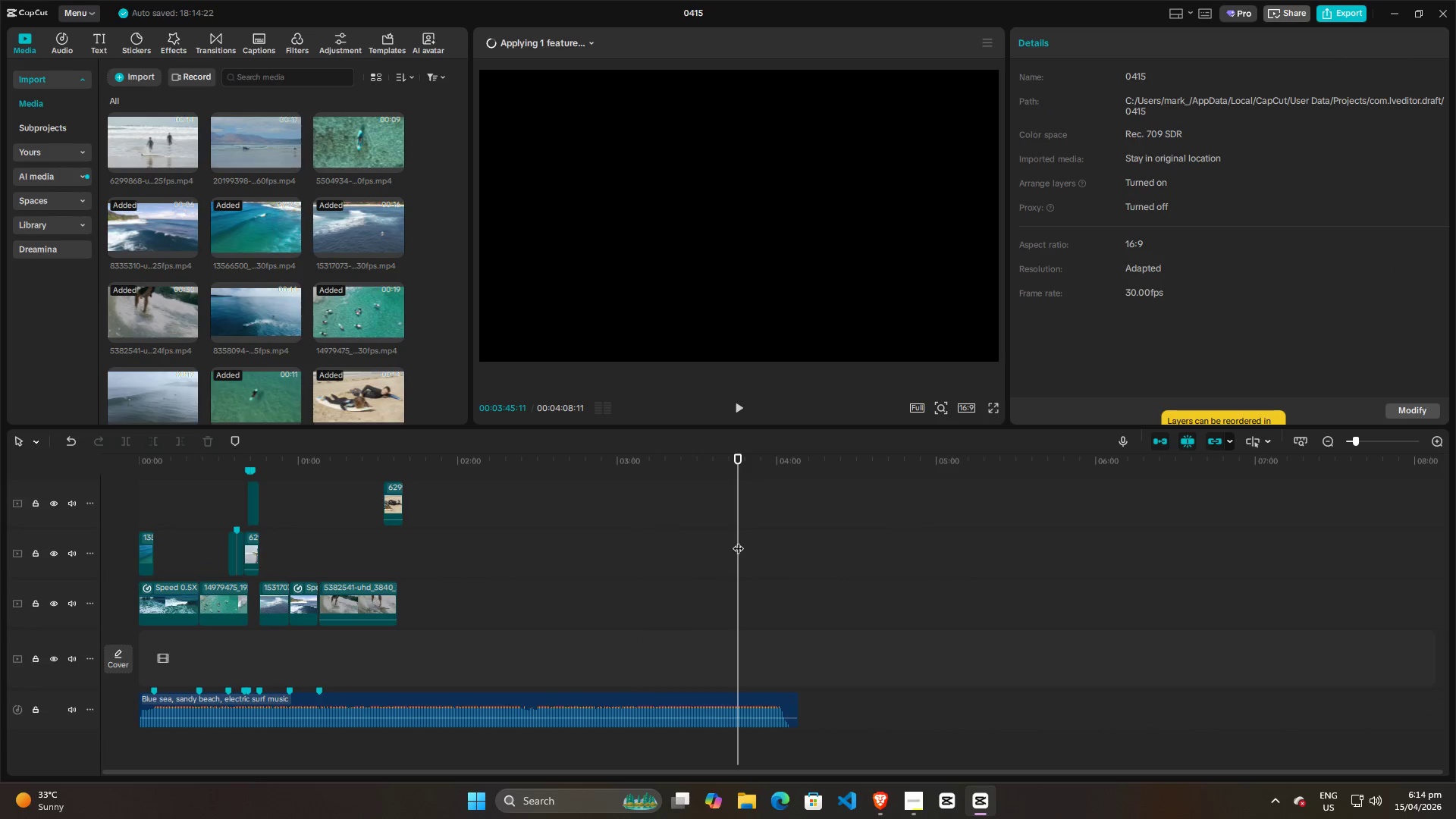 
scroll: coordinate [1131, 541], scroll_direction: down, amount: 15.0
 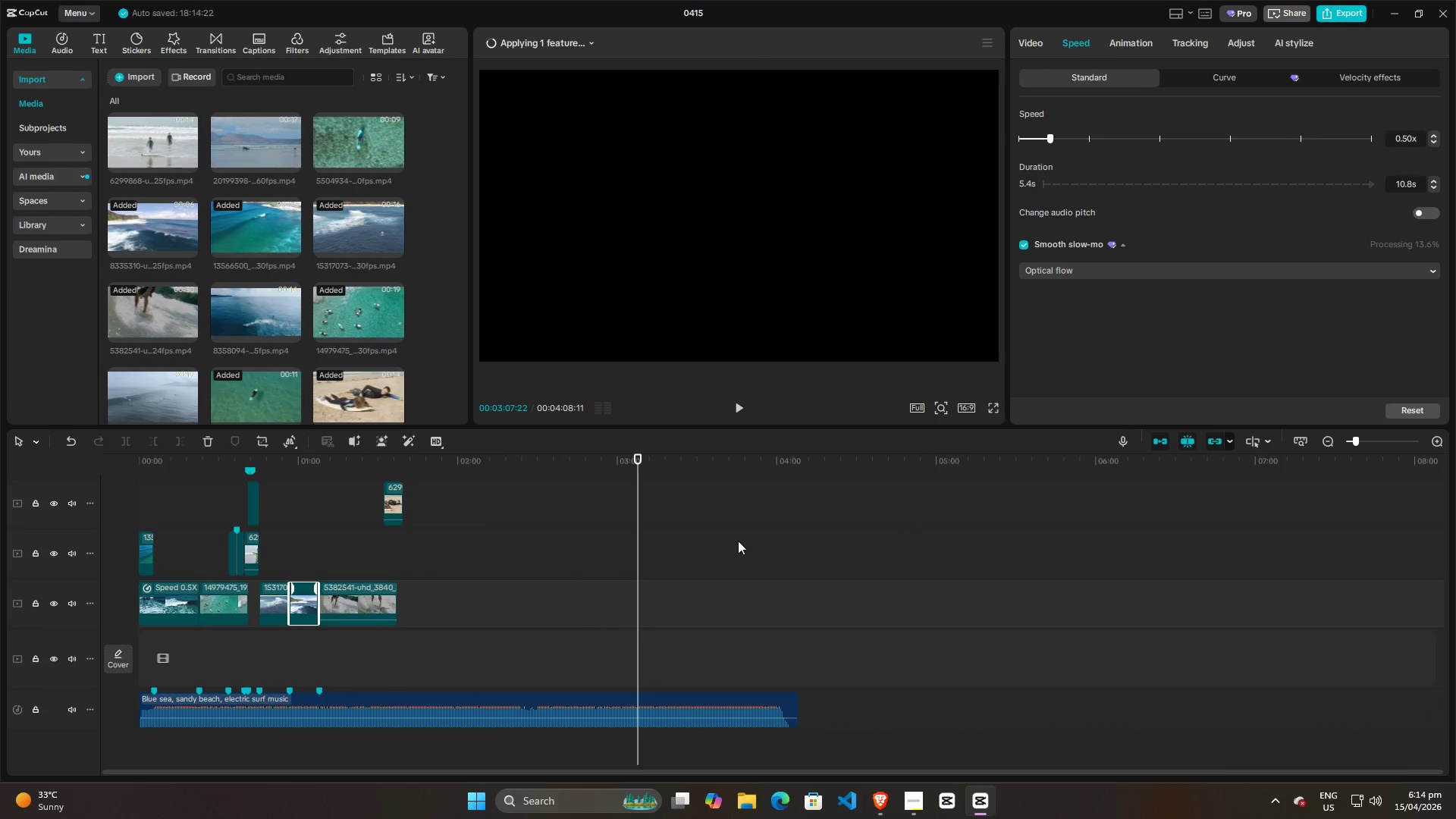 
key(Space)
 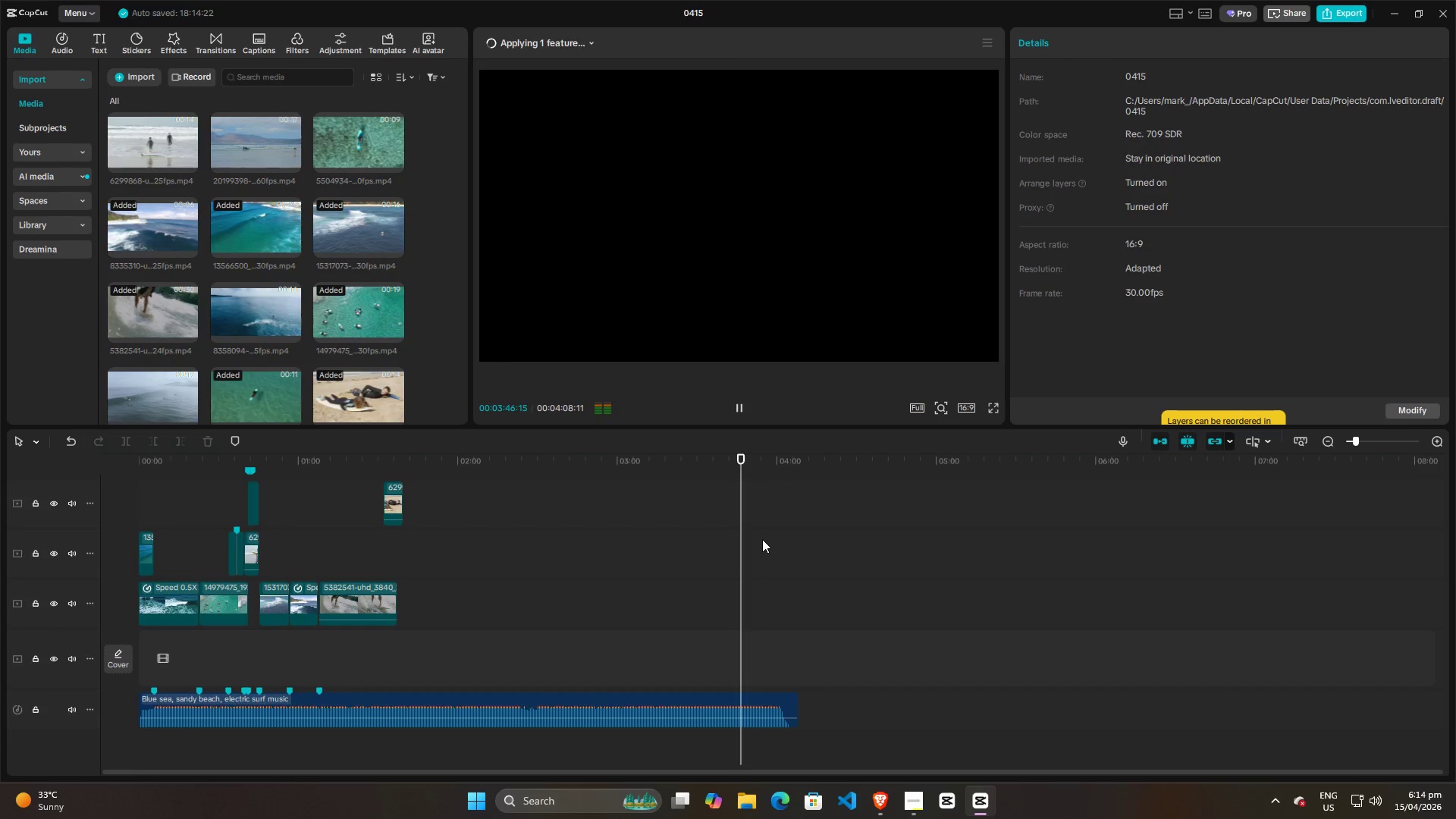 
double_click([779, 543])
 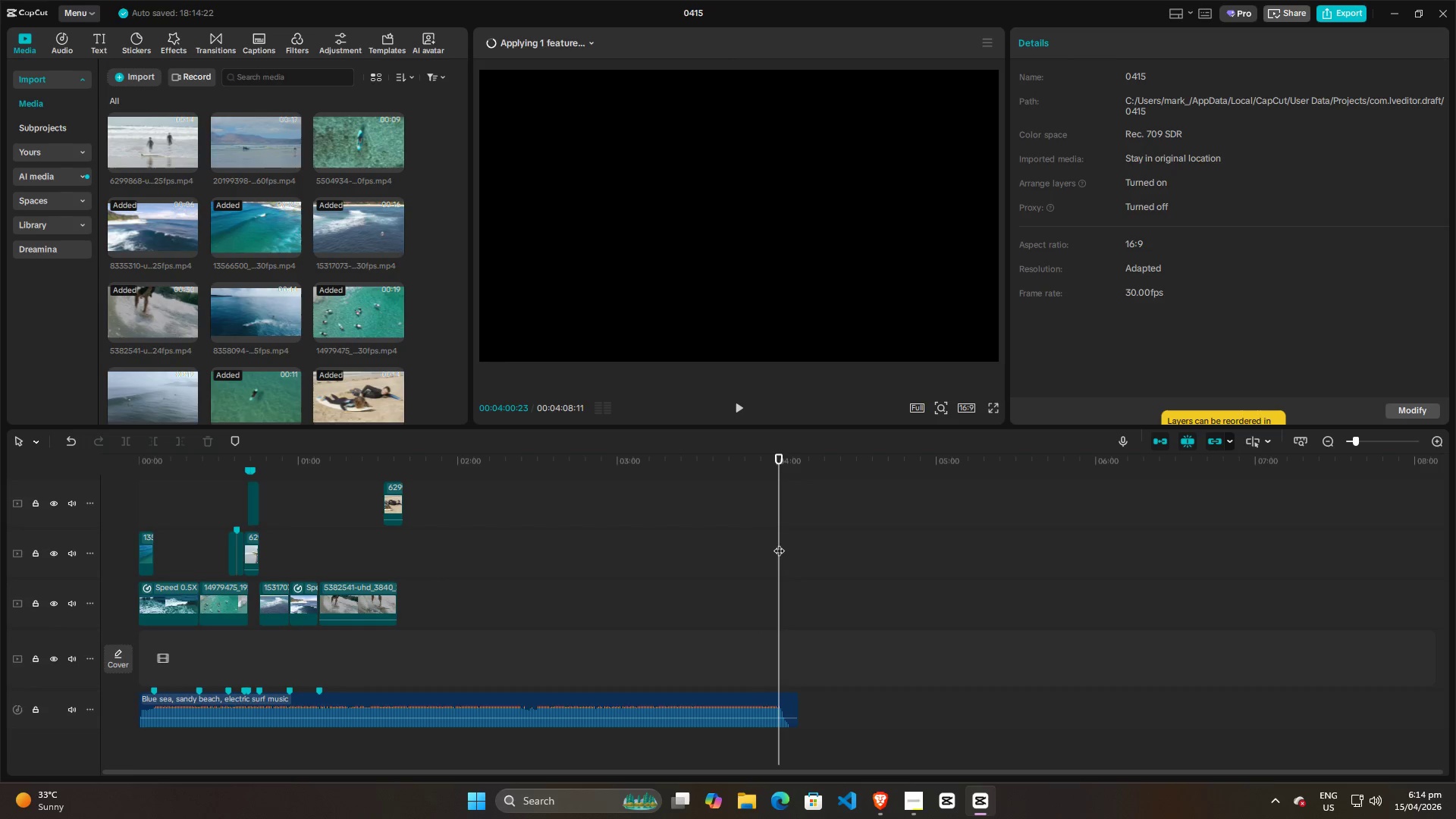 
key(Space)
 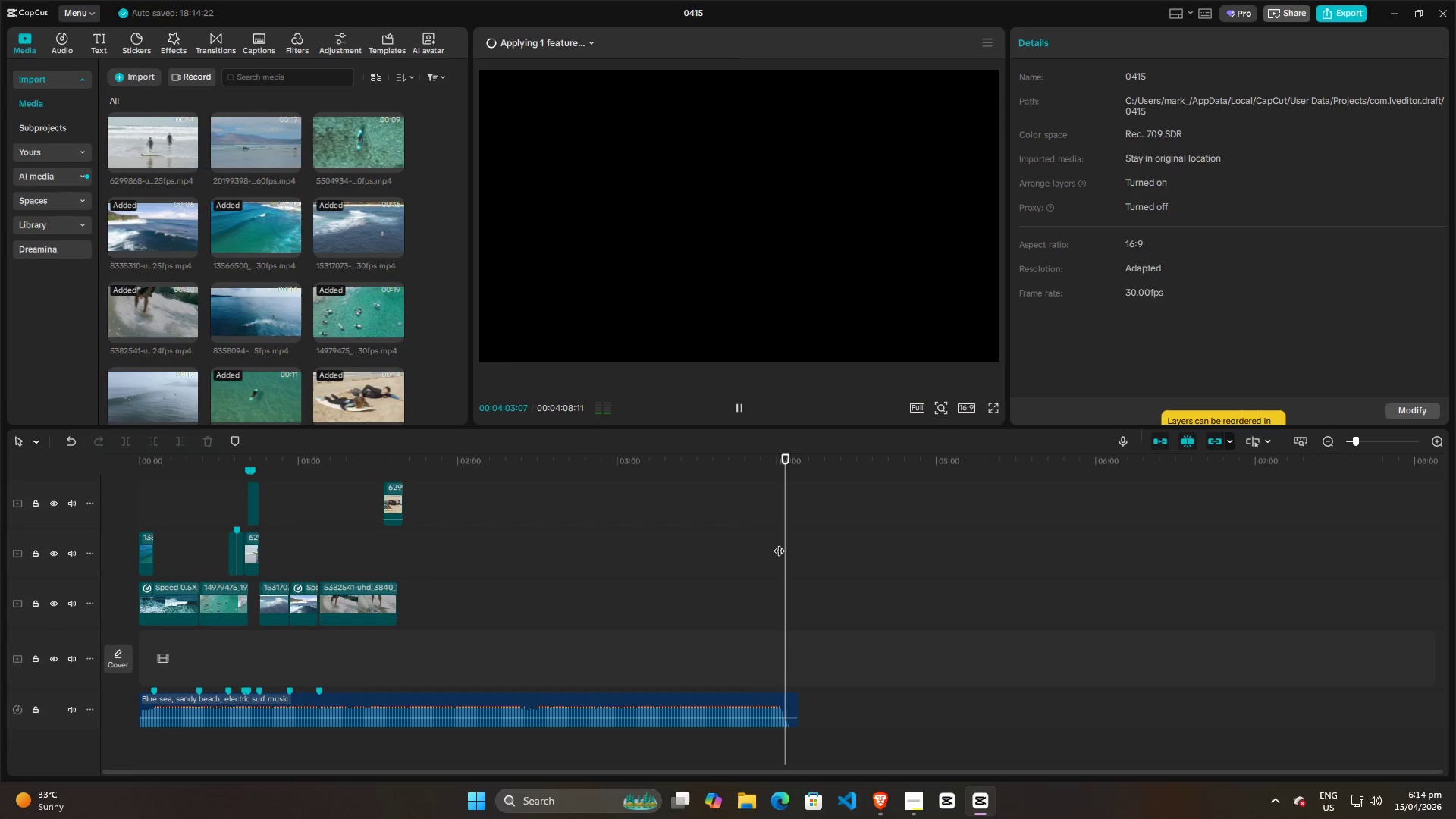 
key(Space)
 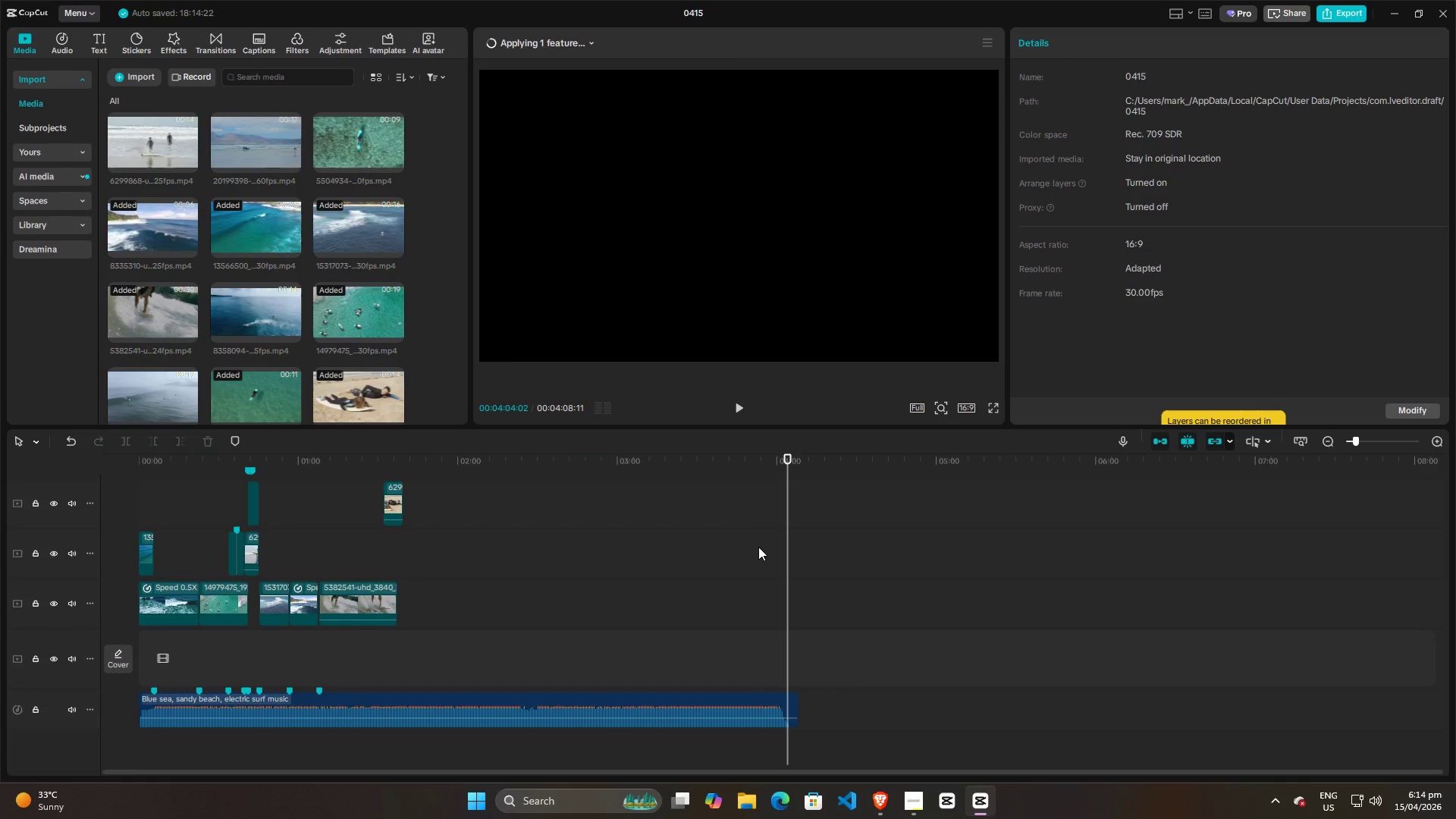 
key(Space)
 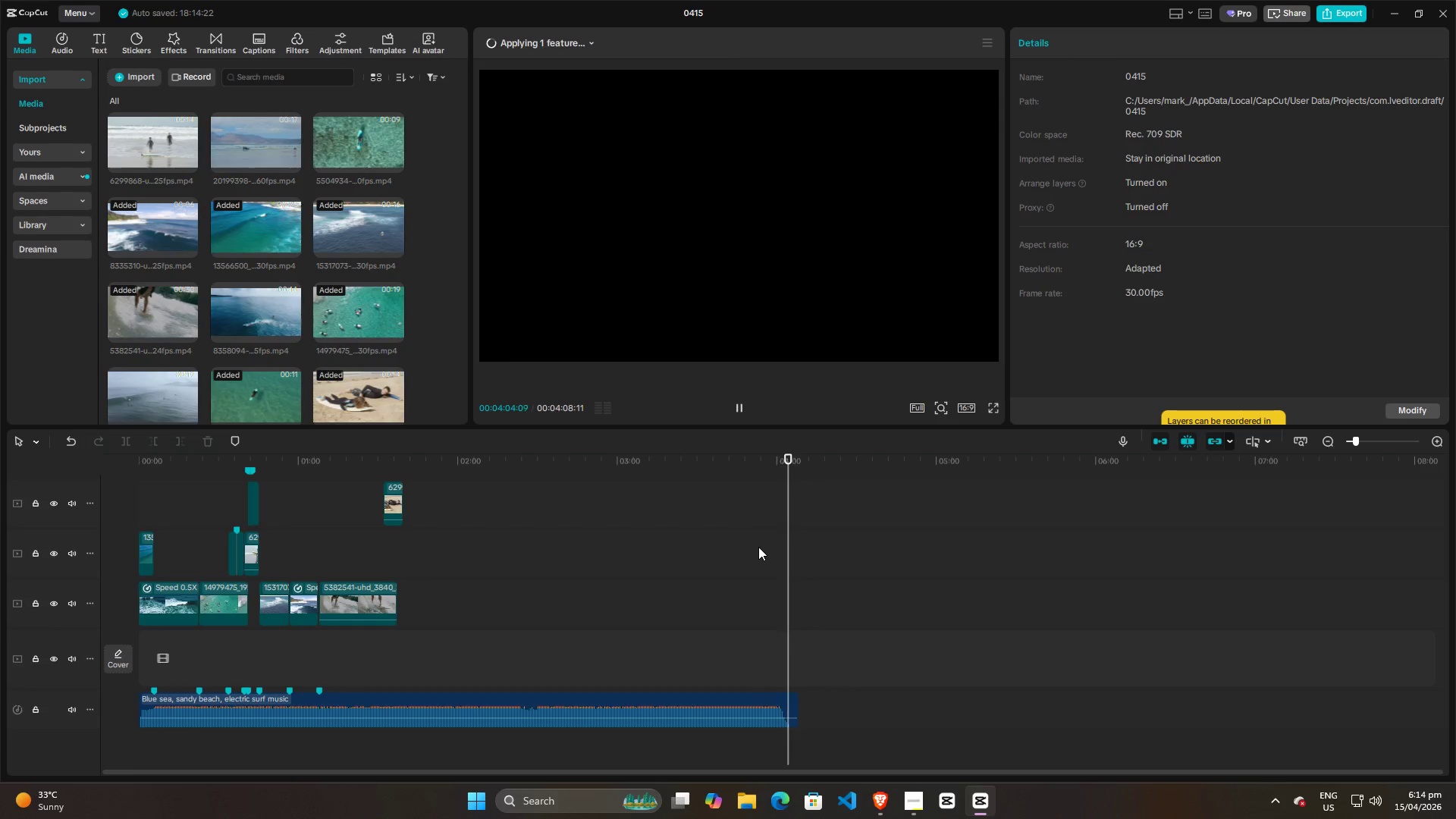 
key(Space)
 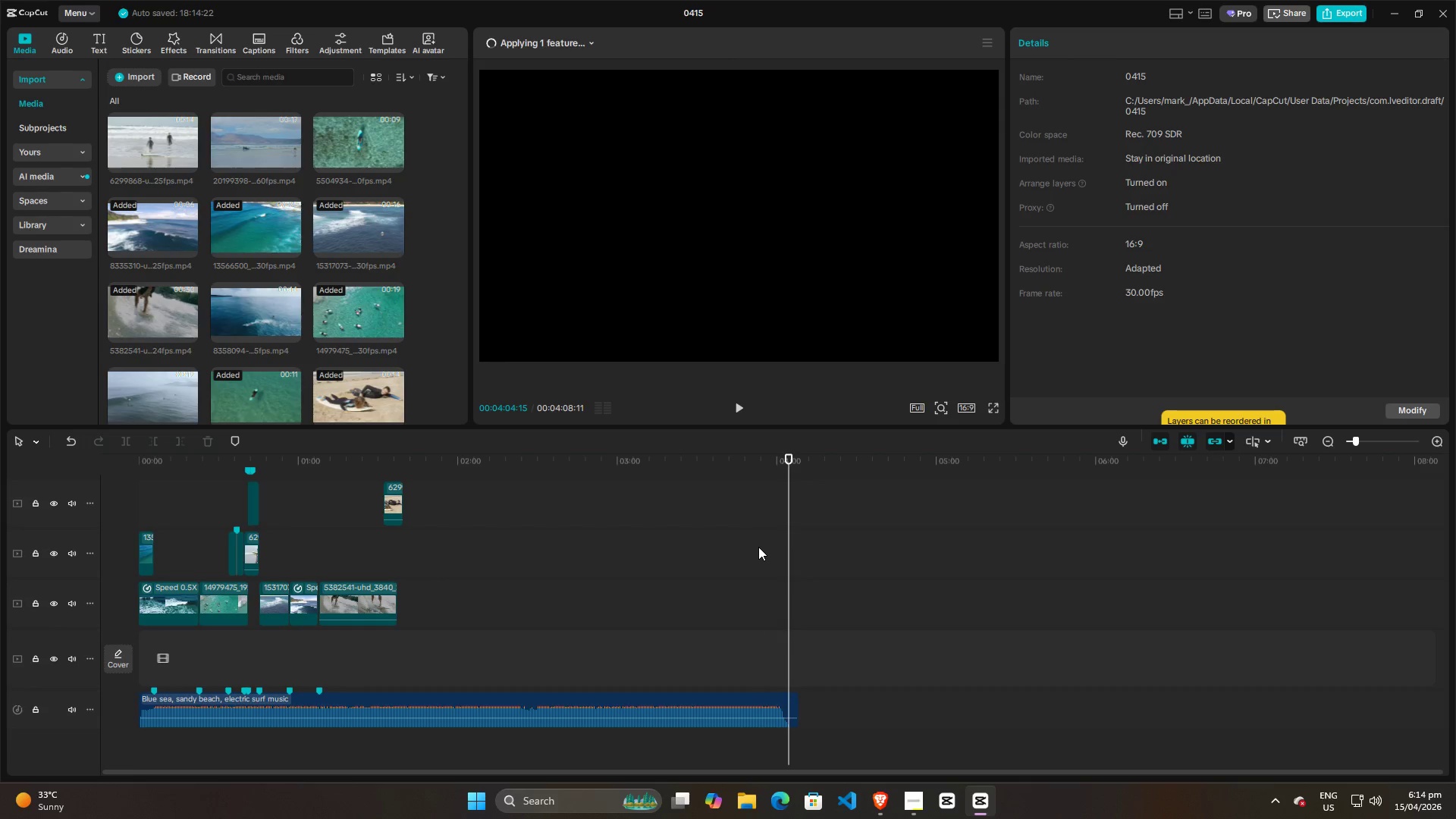 
key(Space)
 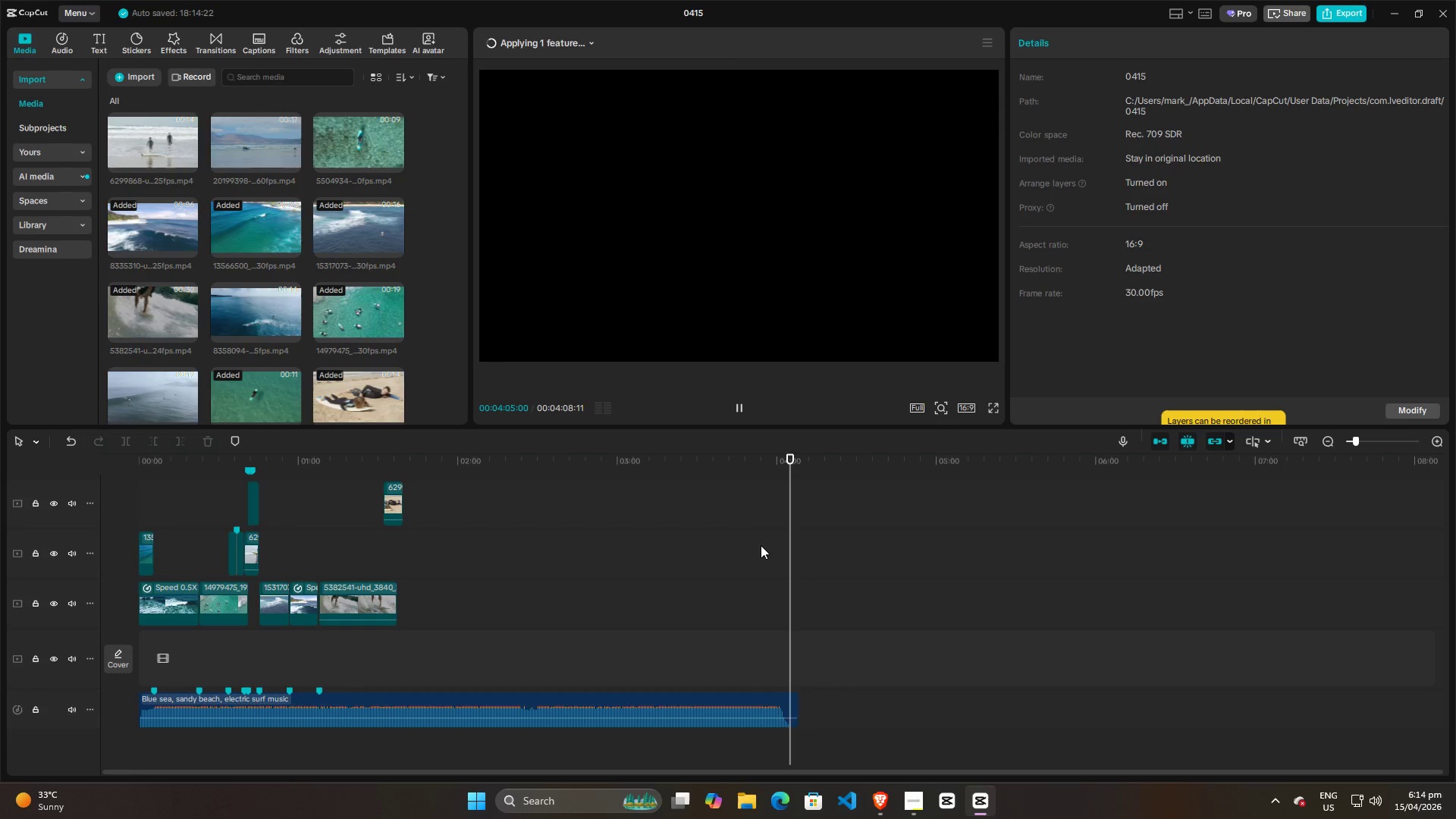 
key(Space)
 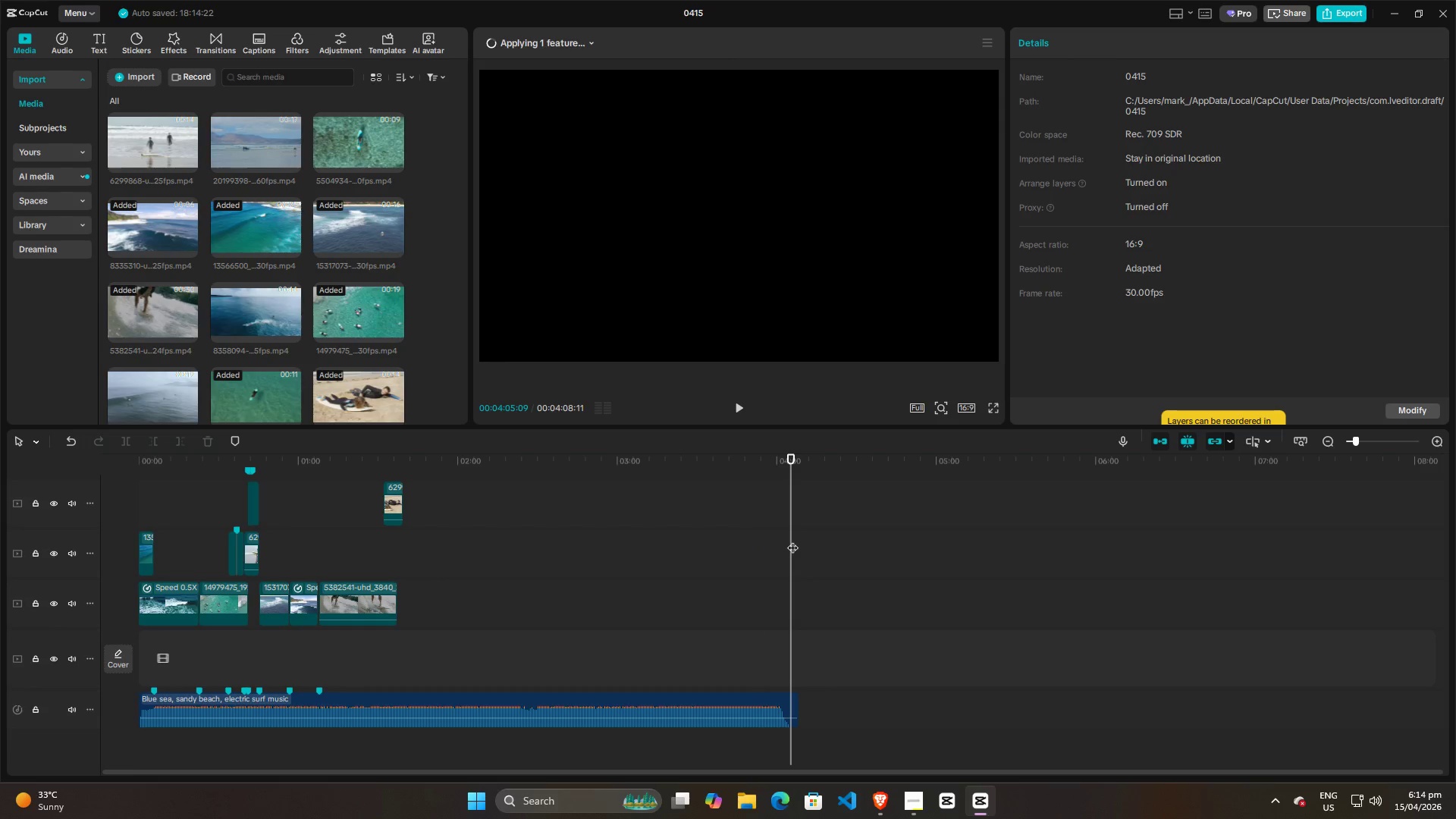 
left_click_drag(start_coordinate=[792, 540], to_coordinate=[776, 543])
 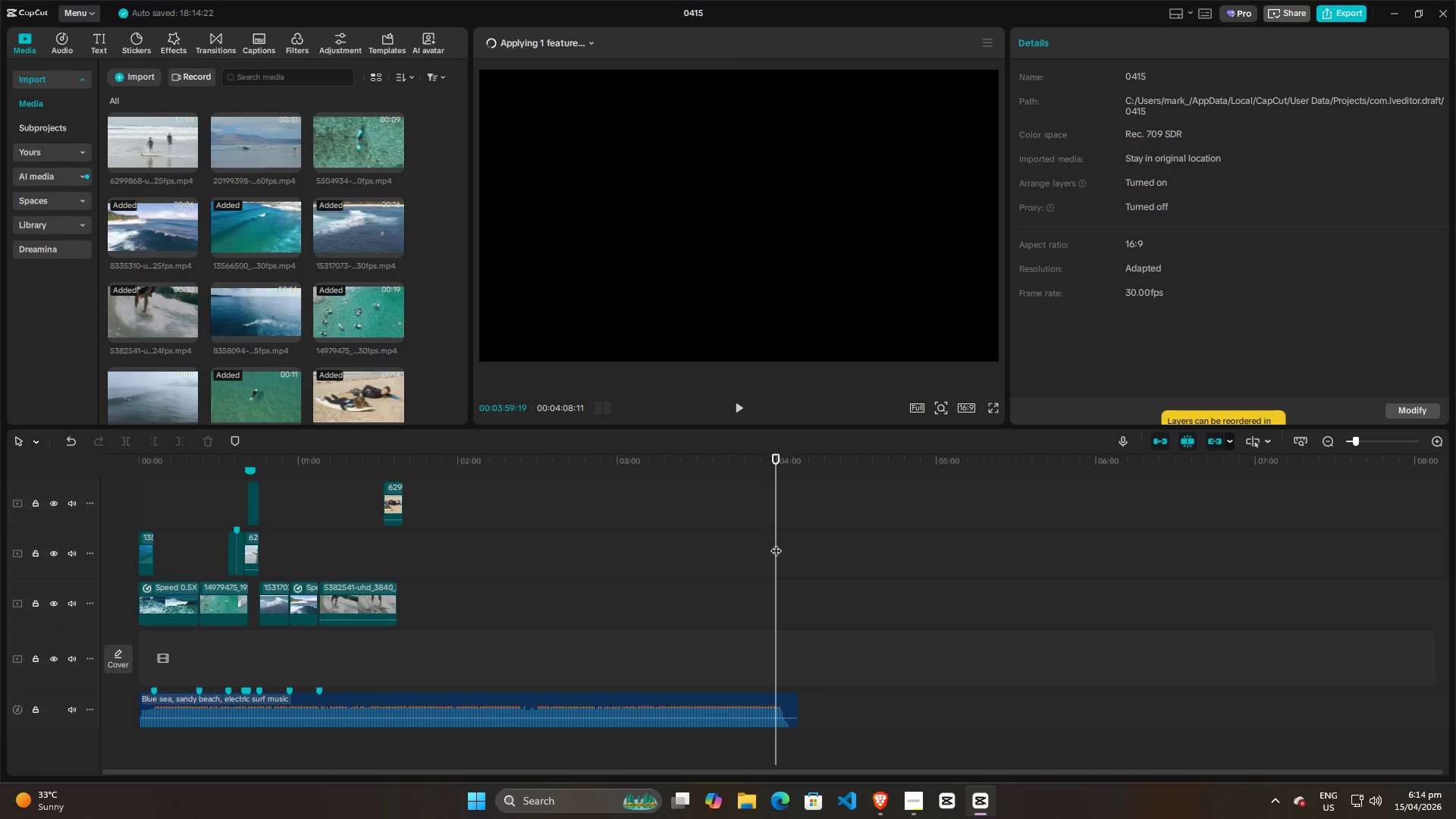 
key(Space)
 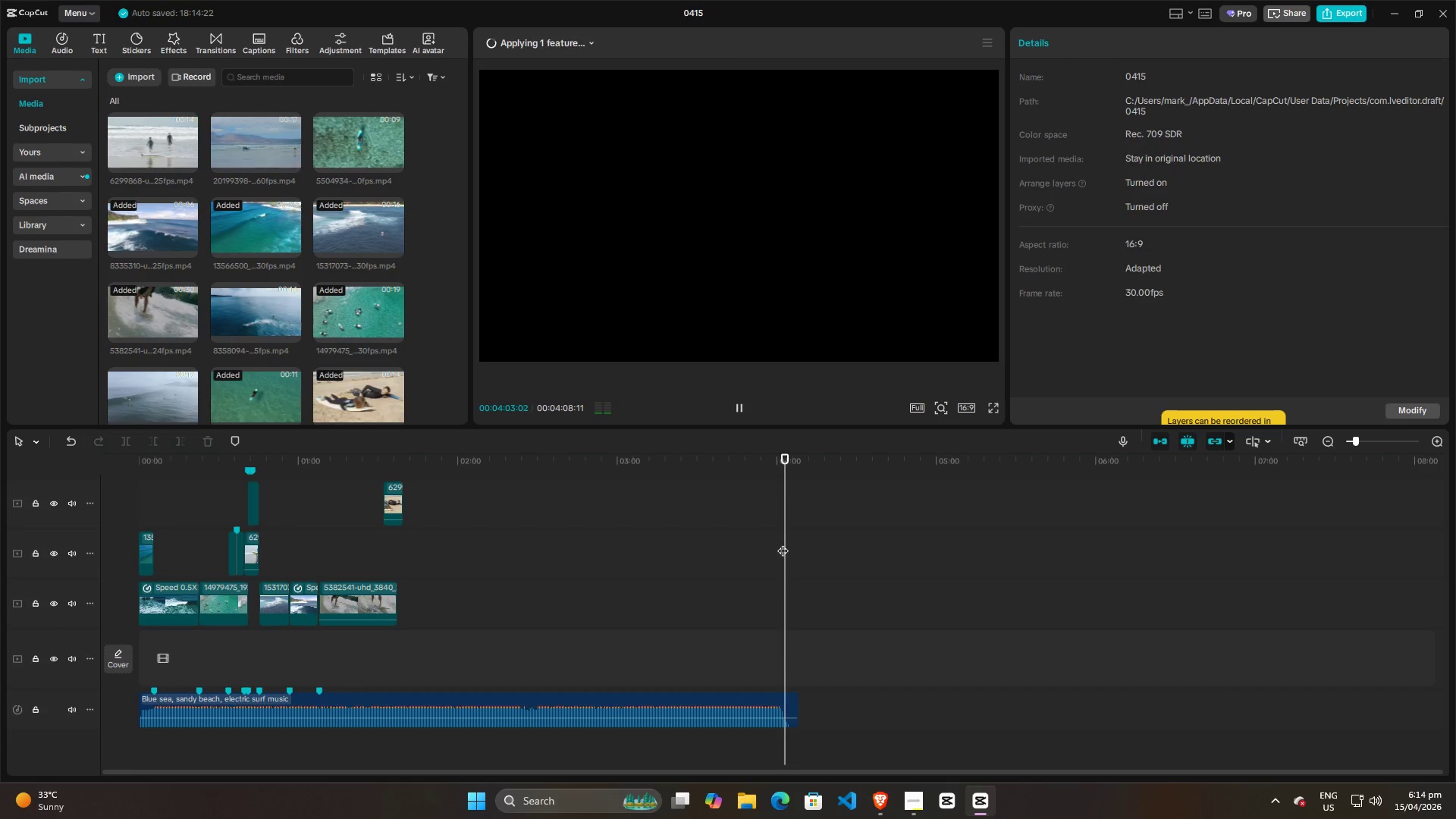 
key(Space)
 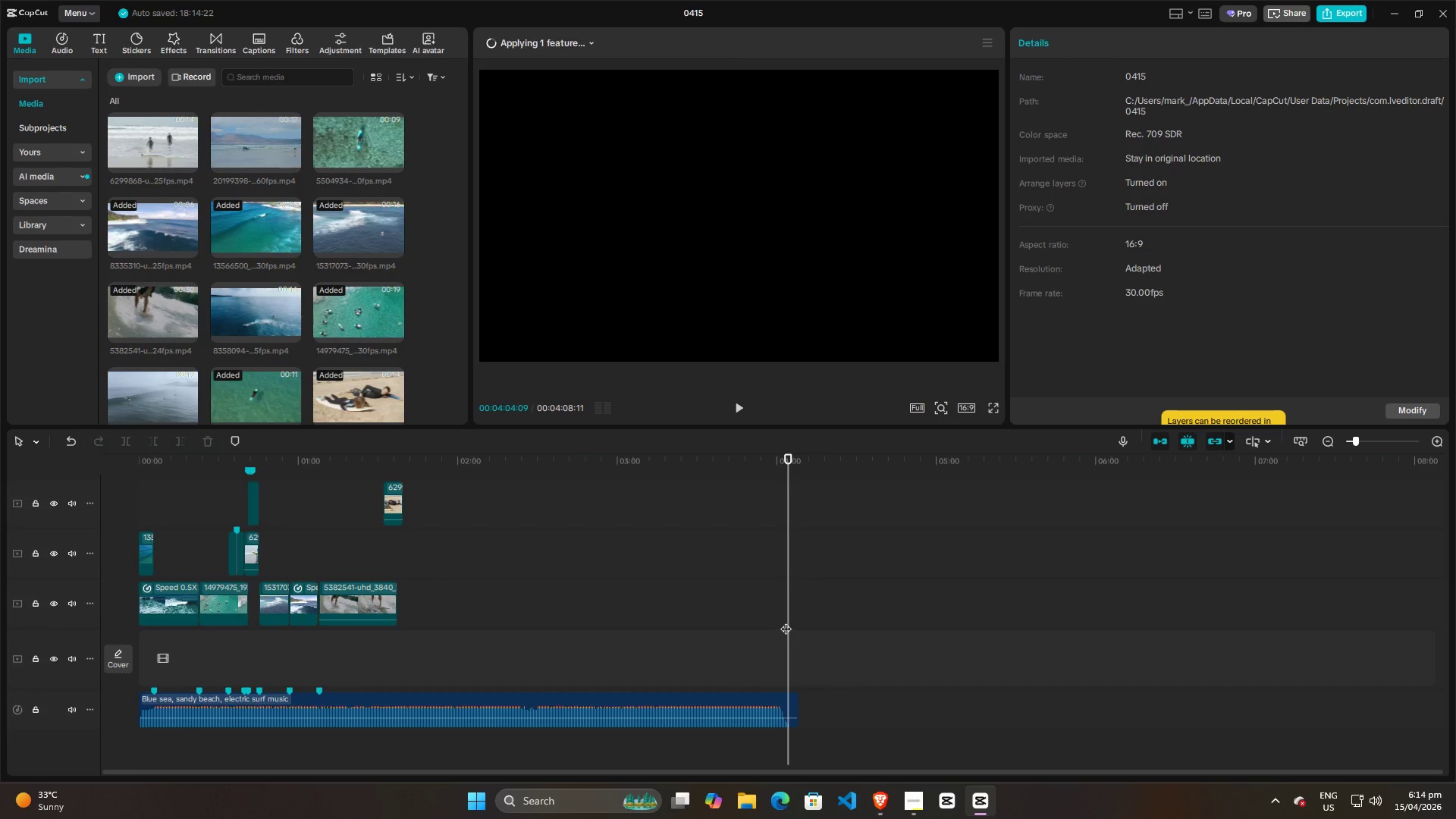 
left_click([779, 617])
 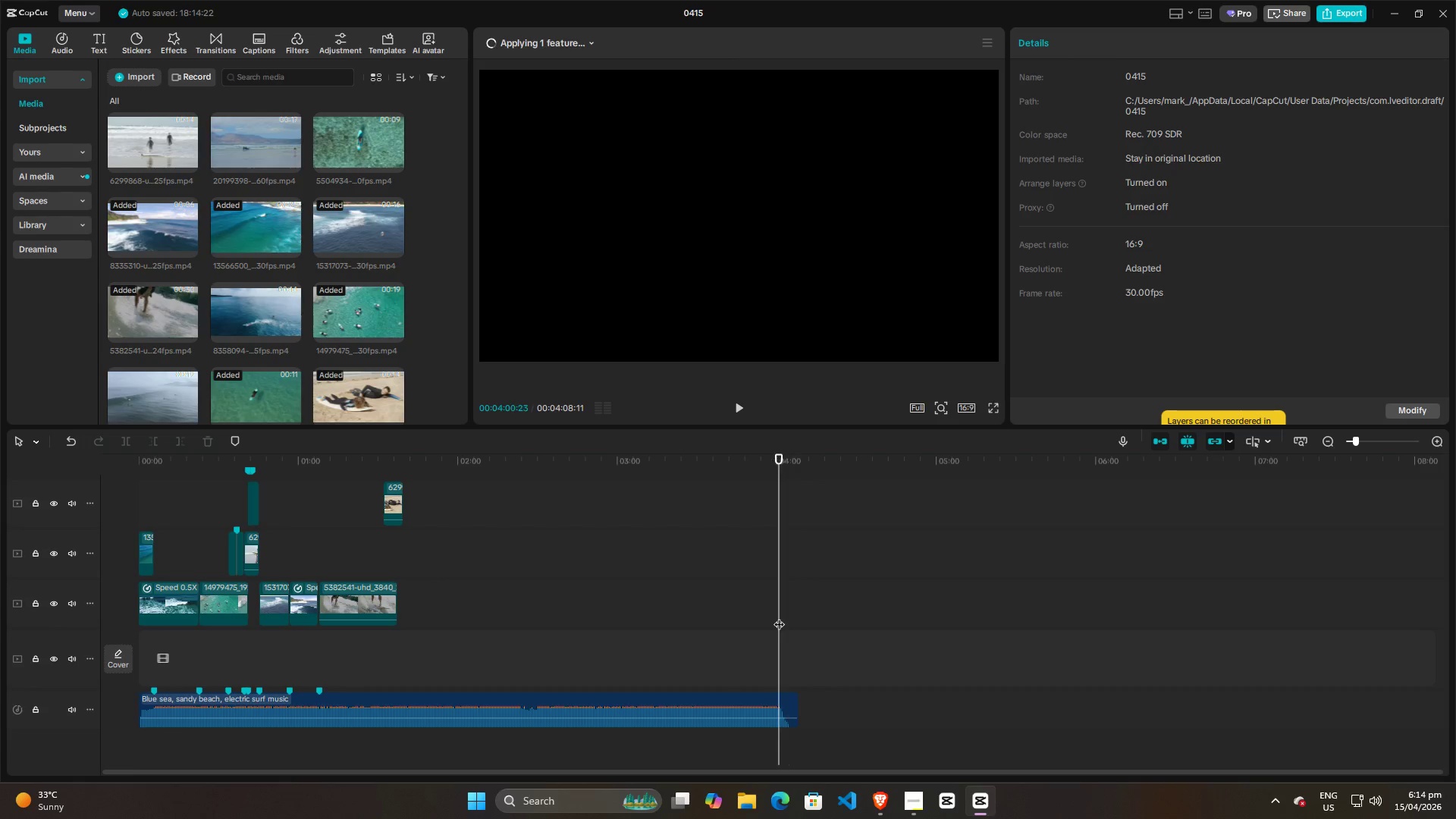 
key(Space)
 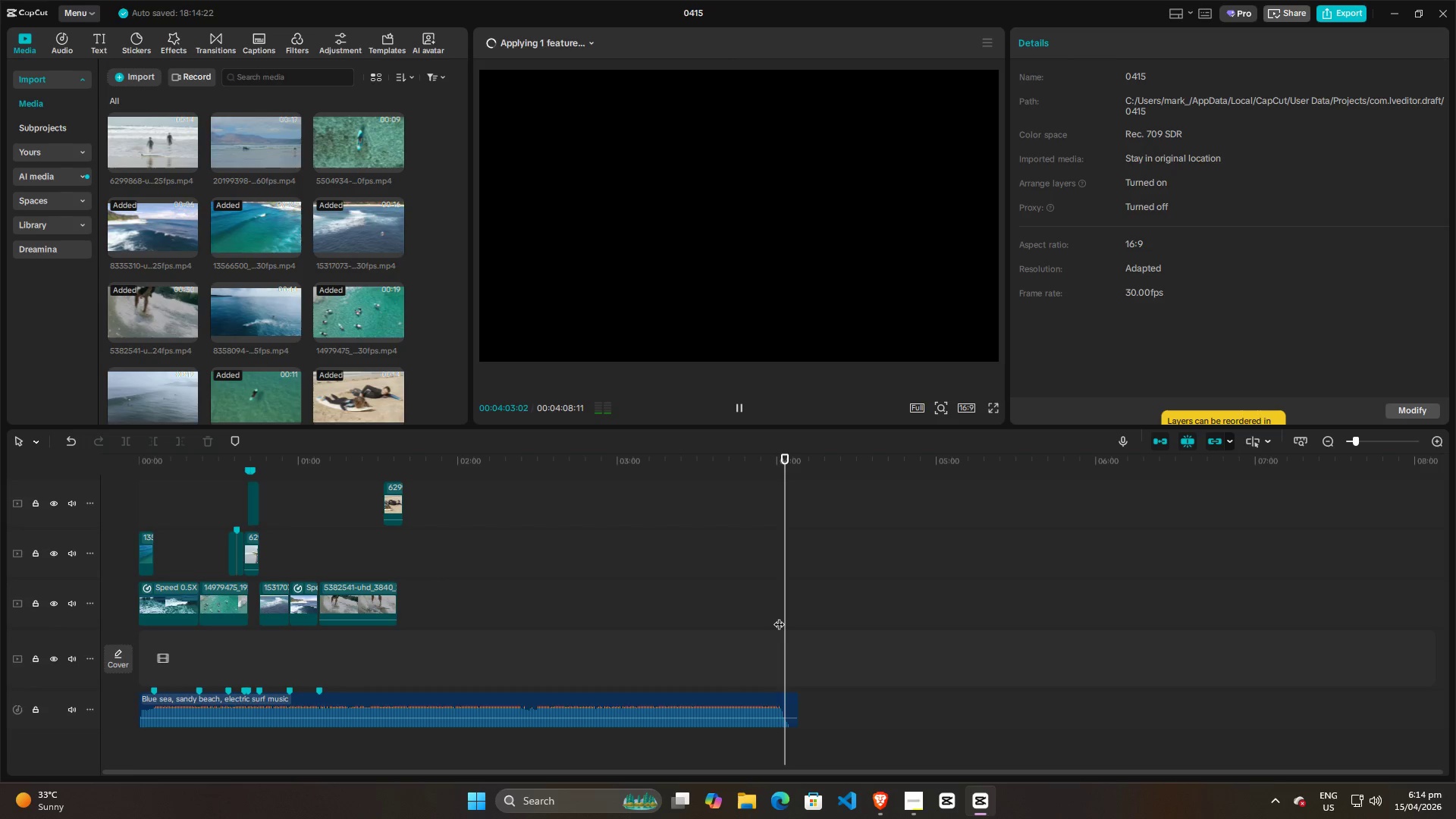 
key(Space)
 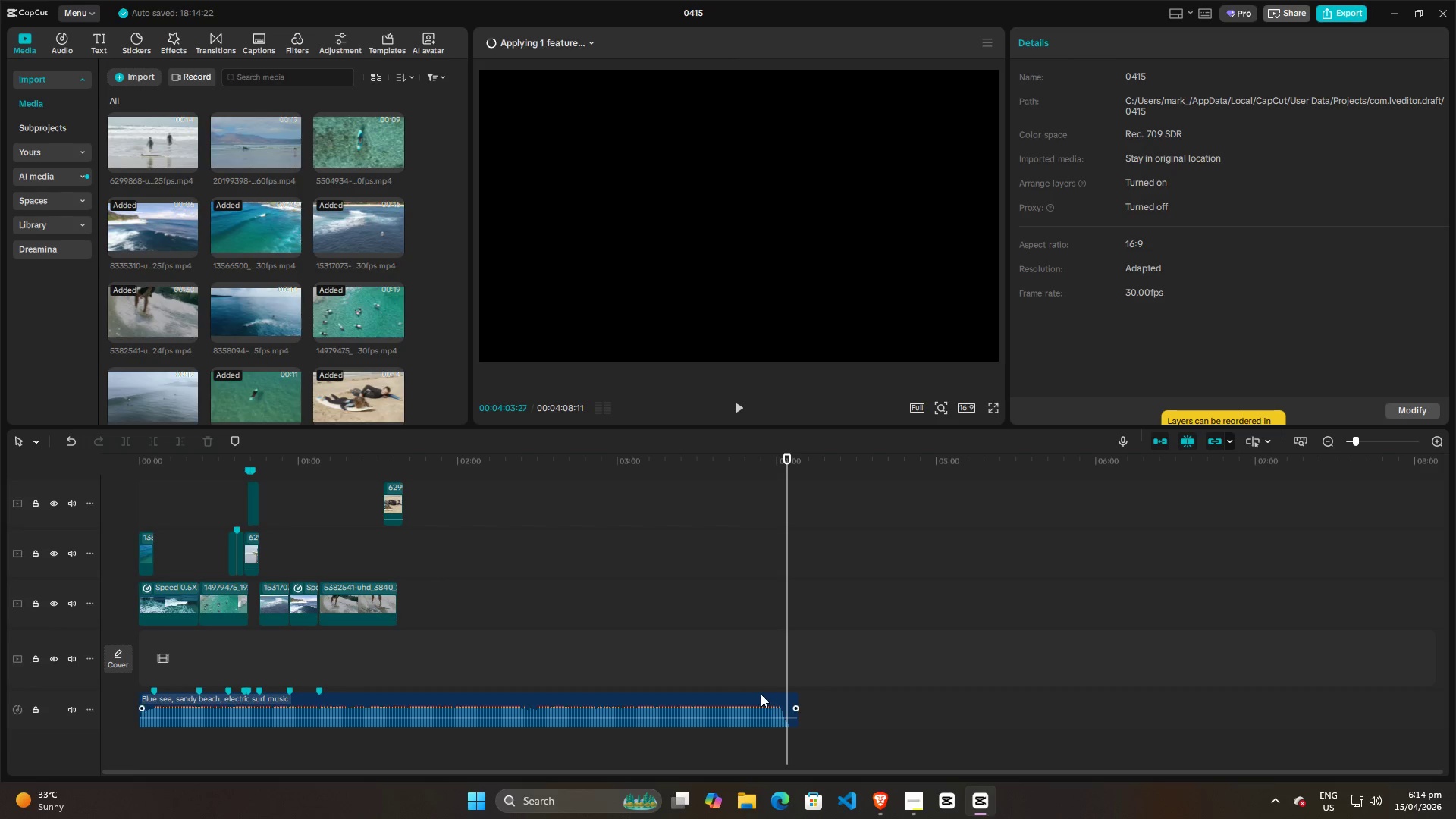 
left_click([760, 694])
 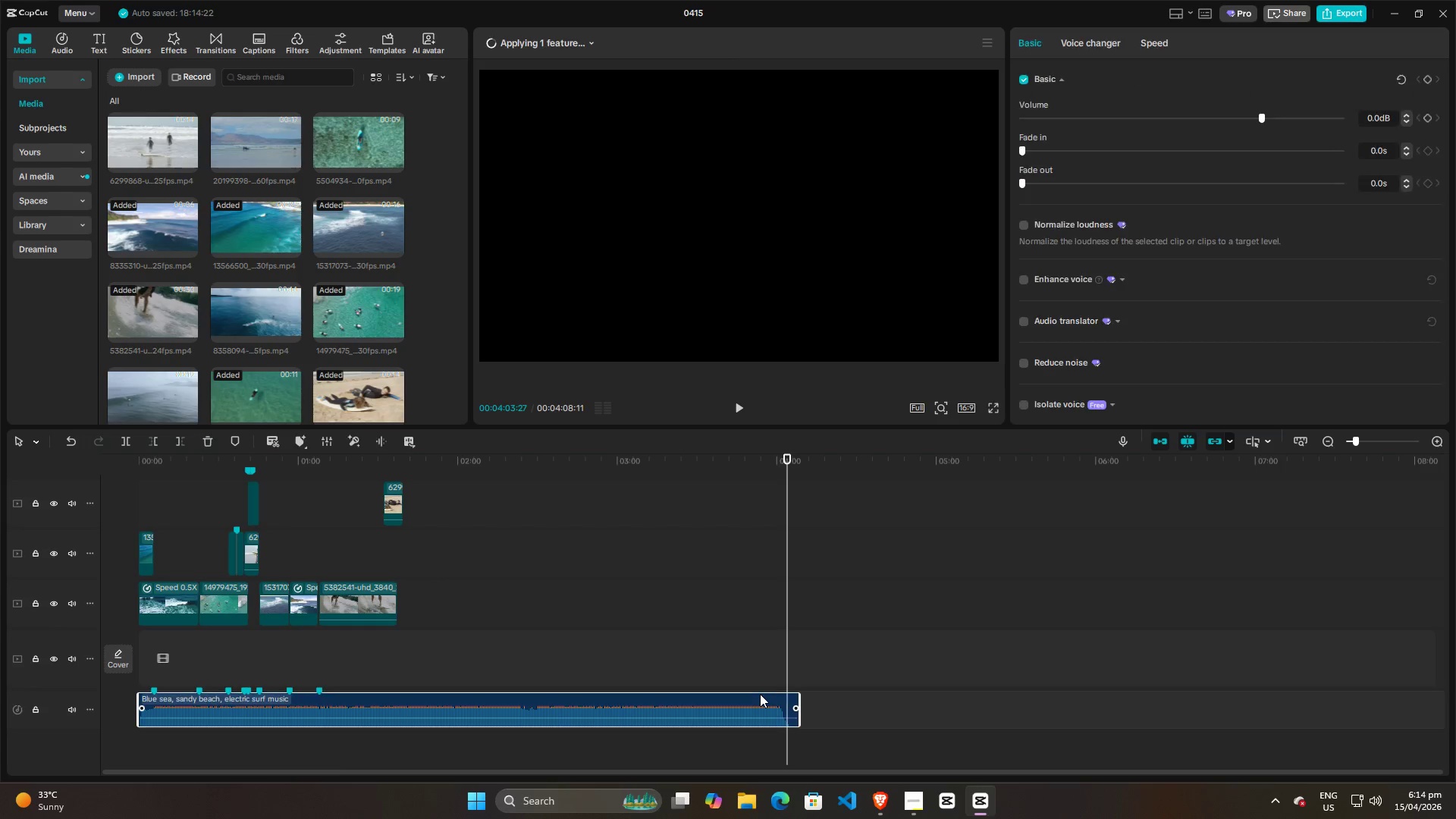 
key(W)
 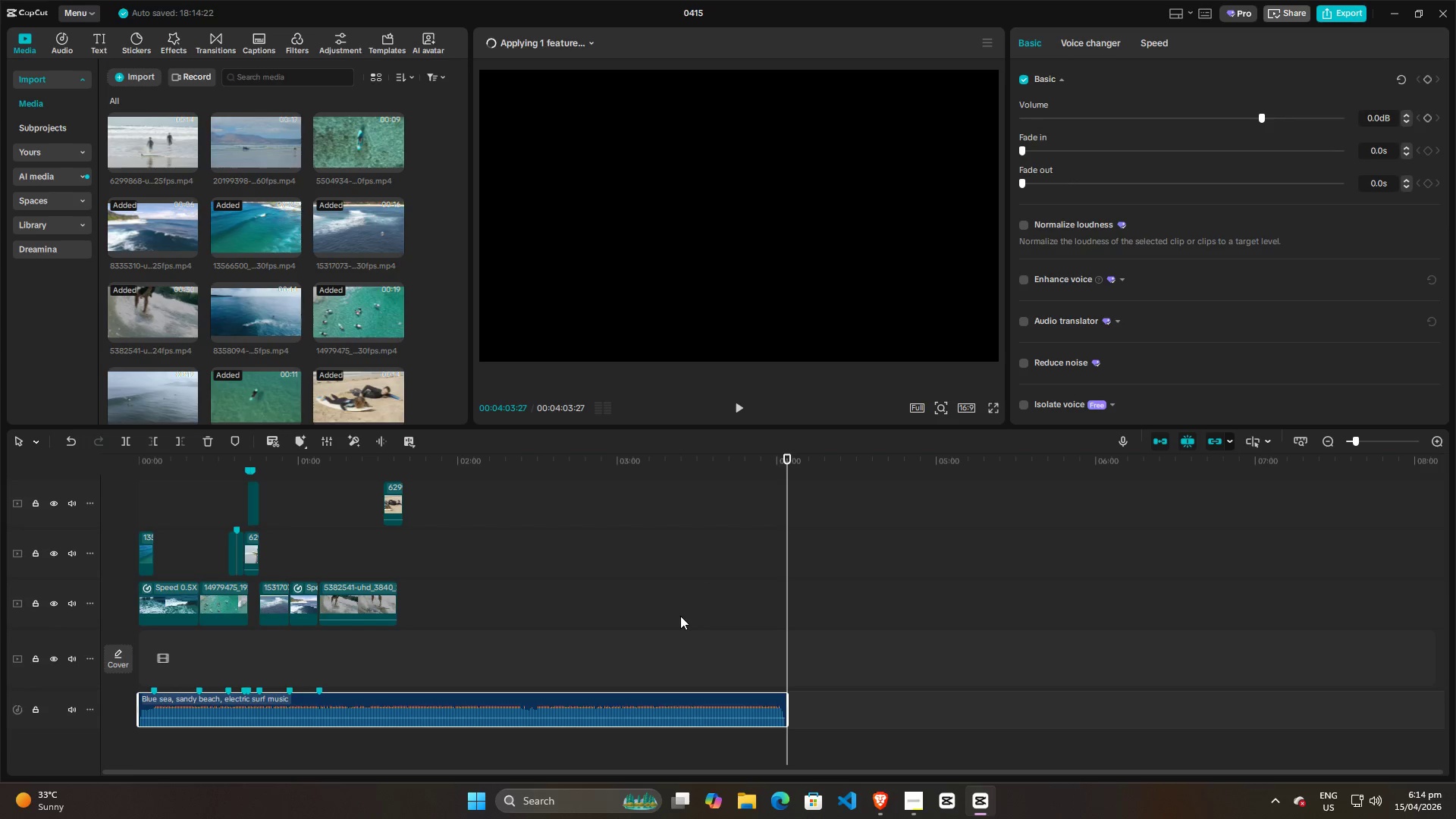 
left_click([680, 616])
 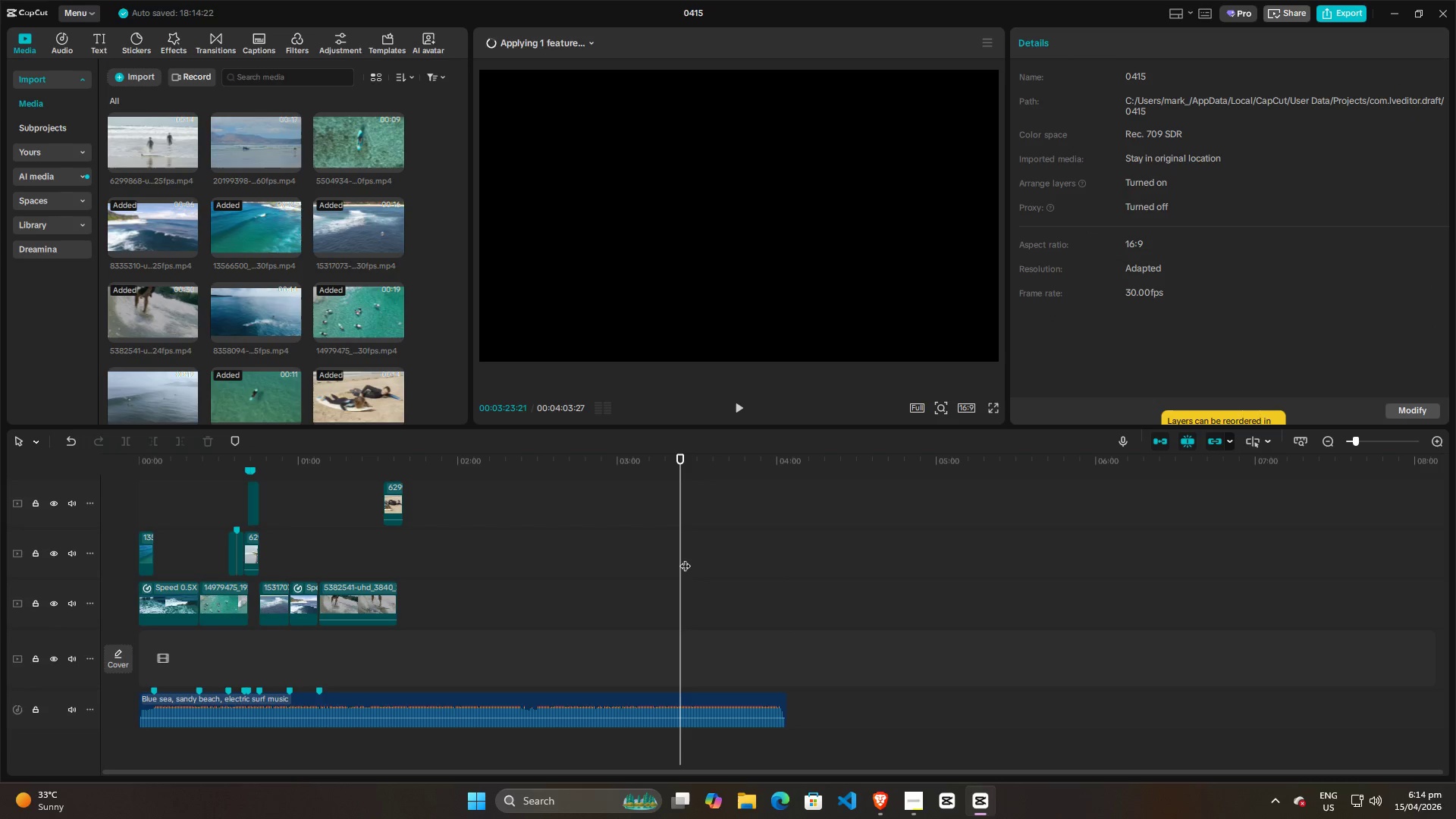 
left_click_drag(start_coordinate=[681, 558], to_coordinate=[0, 558])
 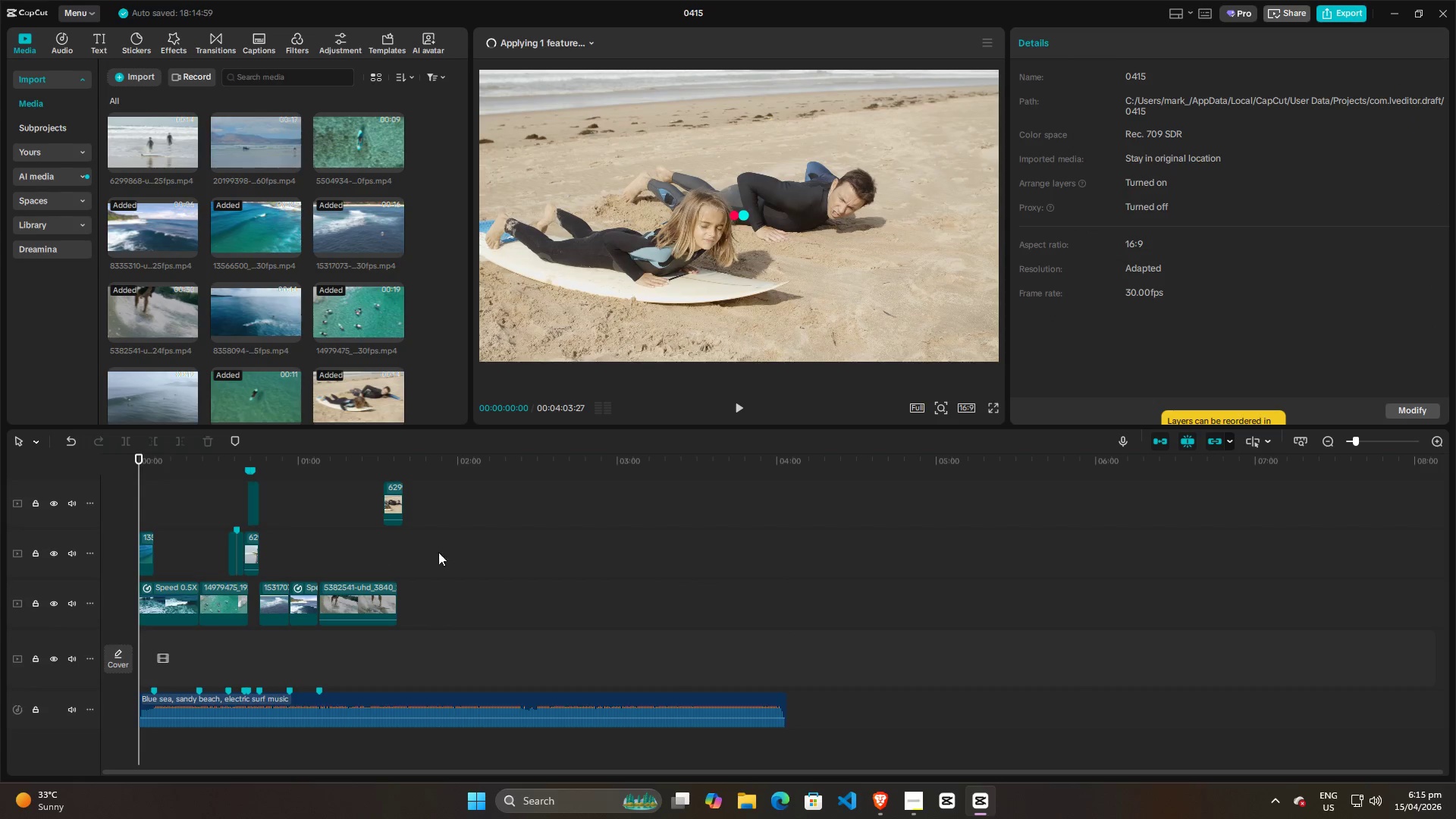 
hold_key(key=ControlLeft, duration=0.86)
scroll: coordinate [562, 554], scroll_direction: up, amount: 18.0
 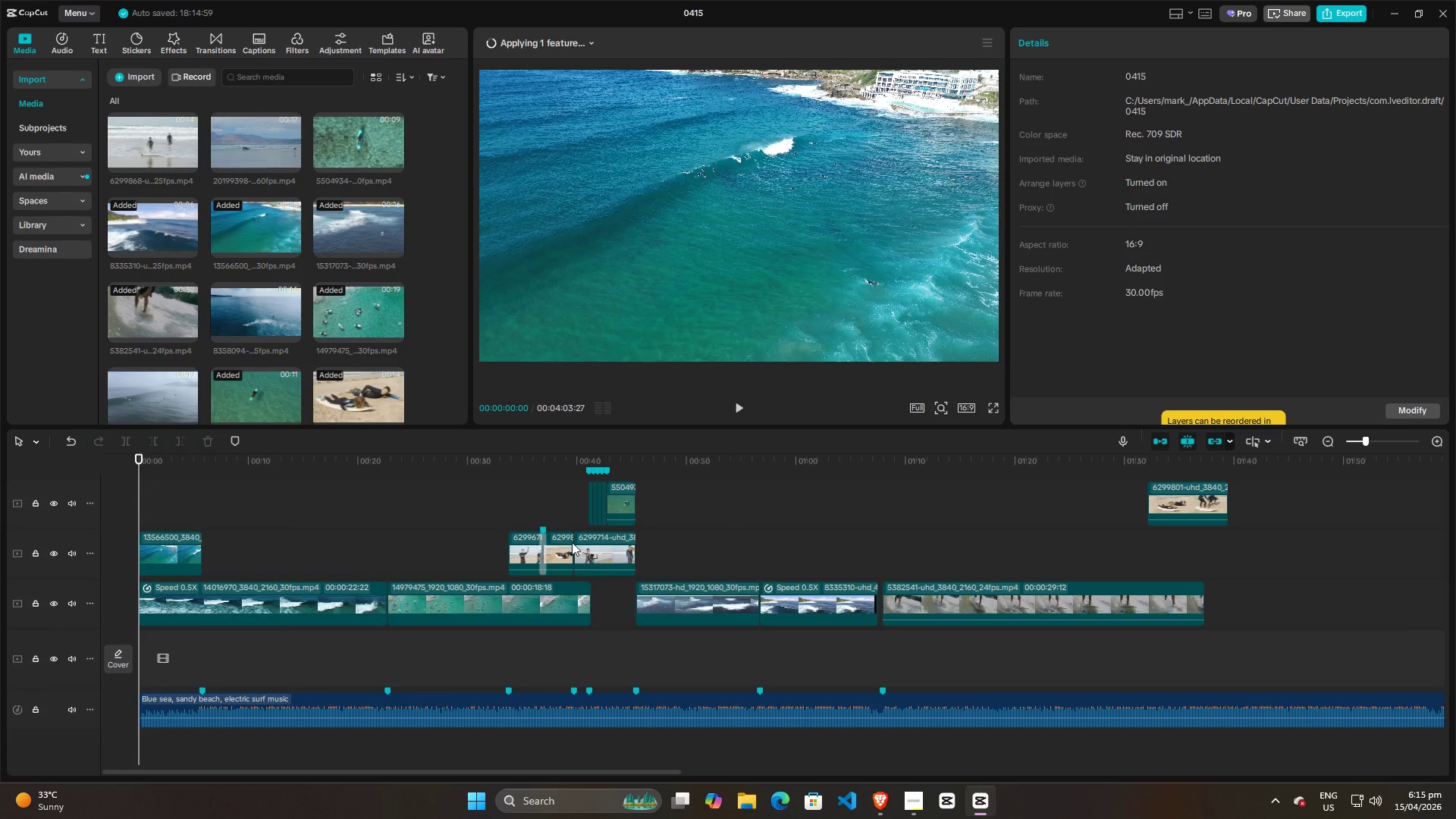 
left_click([663, 511])
 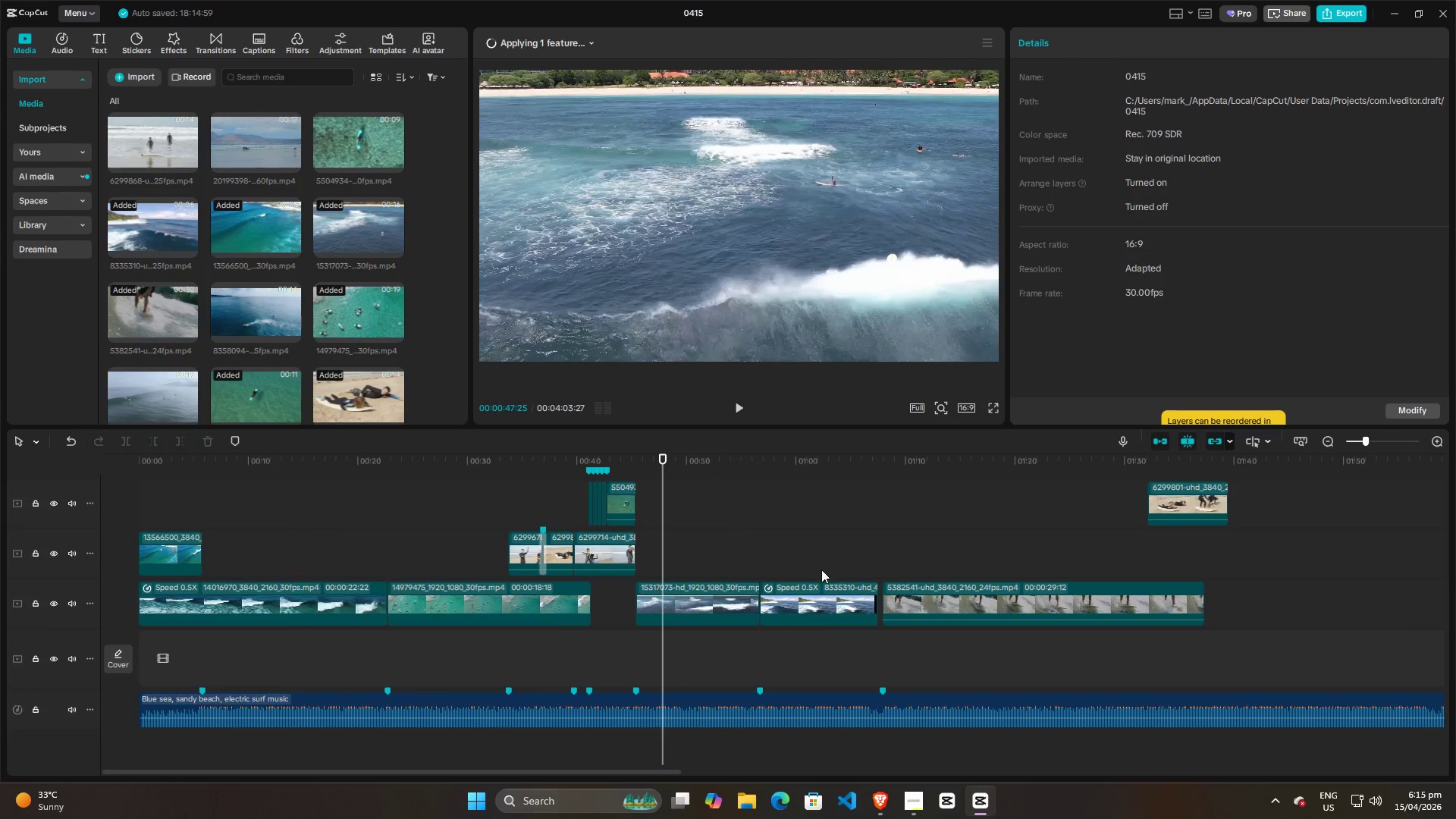 
left_click([823, 611])
 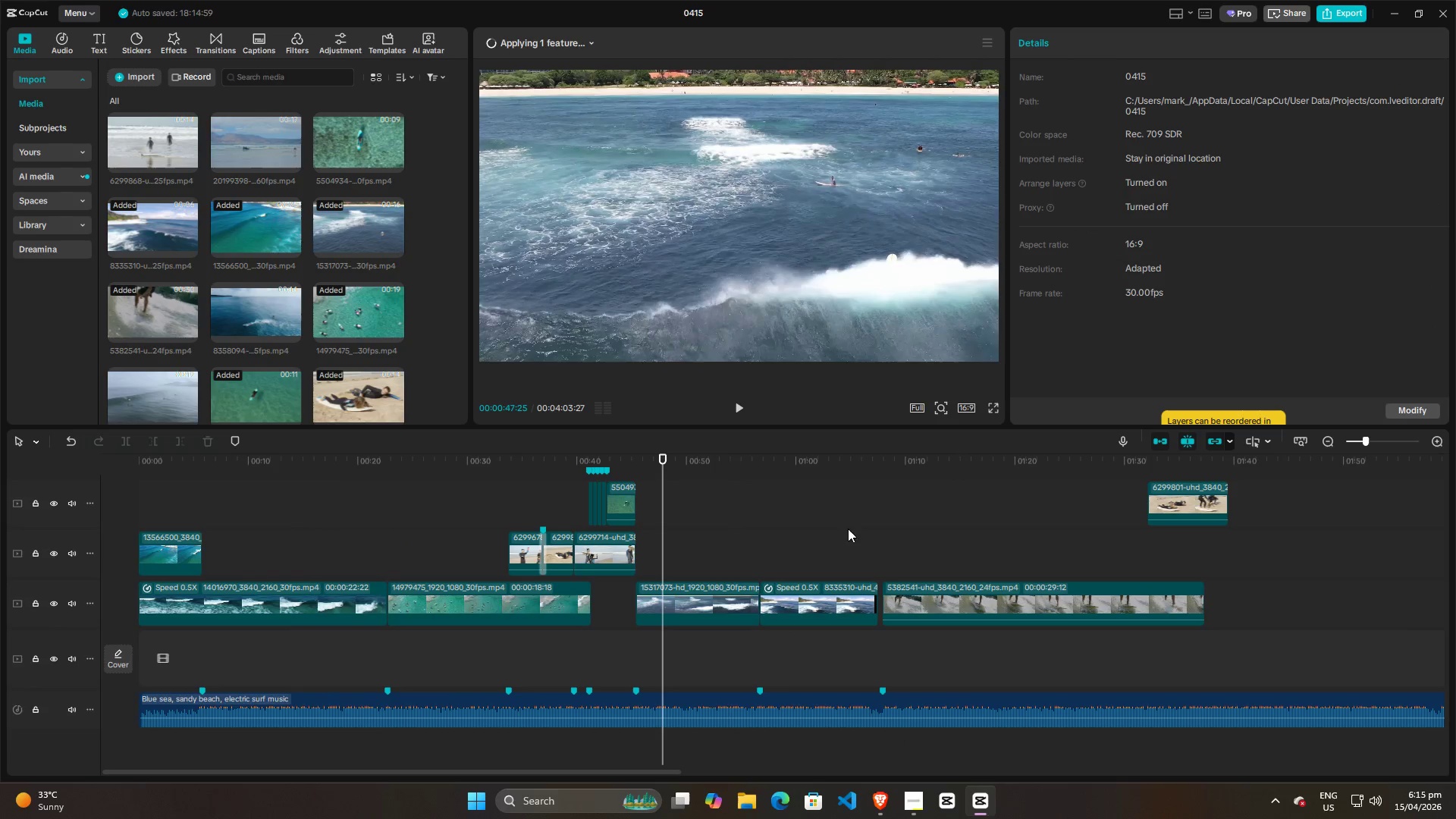 
left_click([792, 524])
 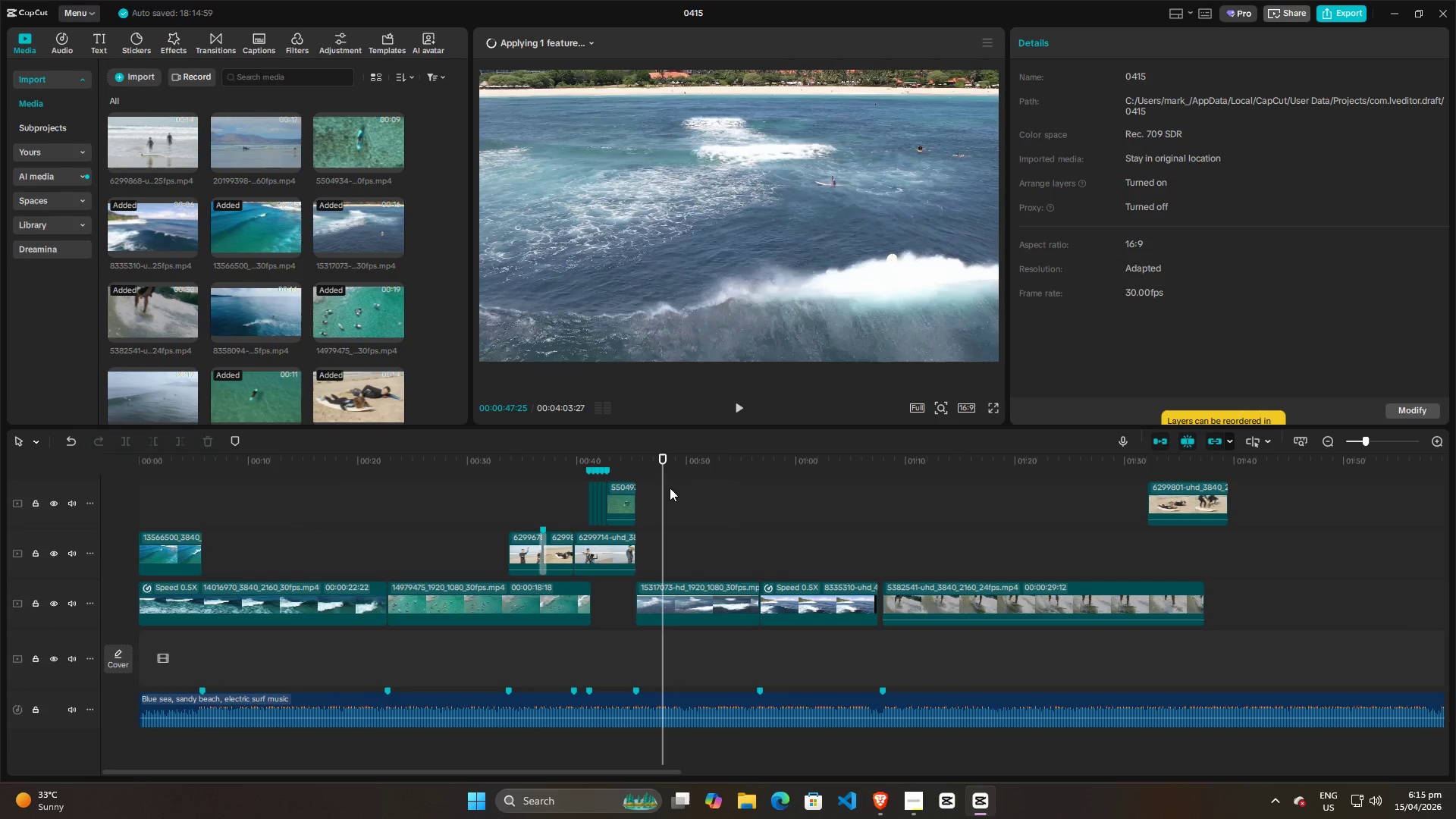 
left_click([845, 558])
 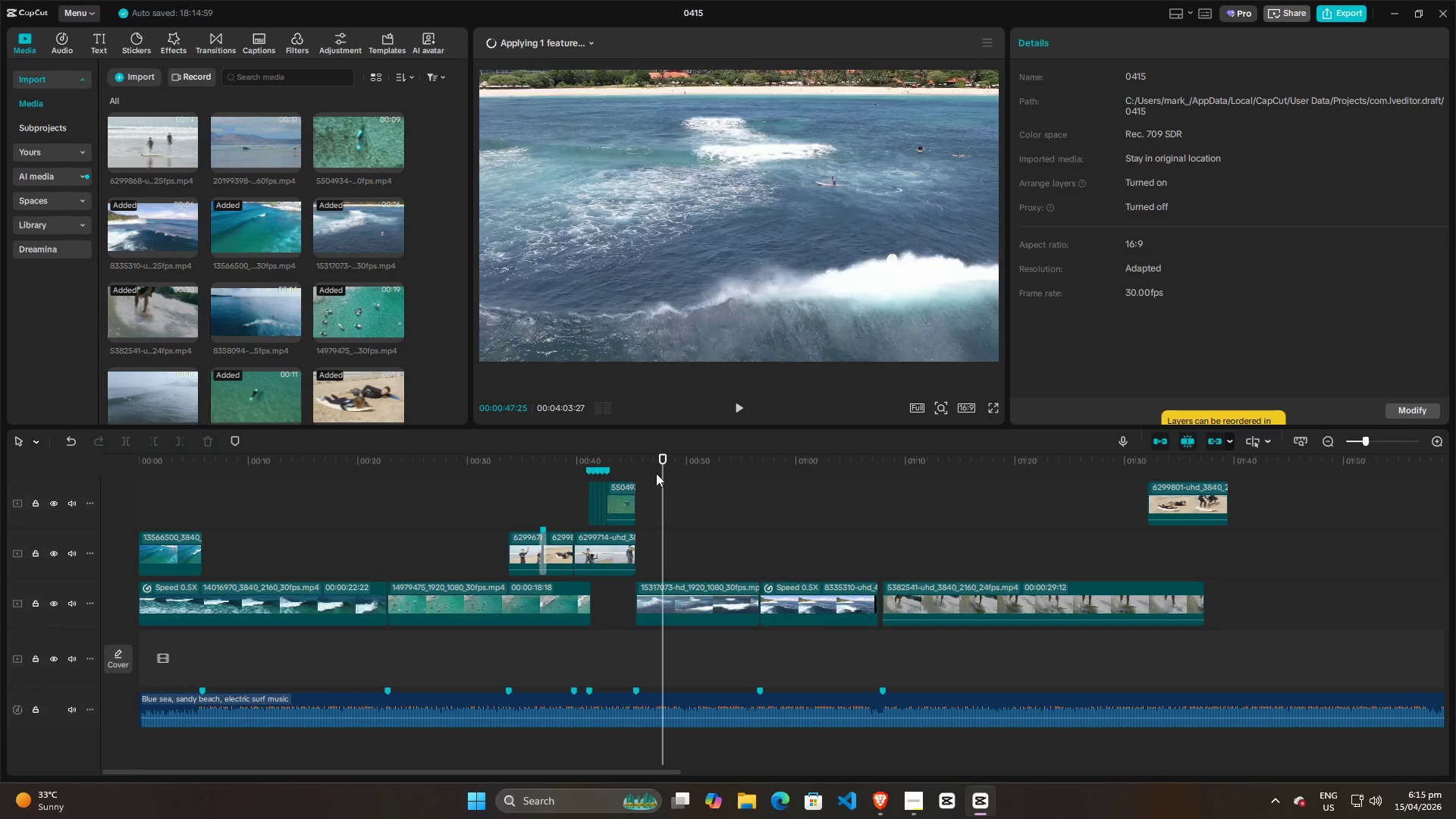 
wait(6.94)
 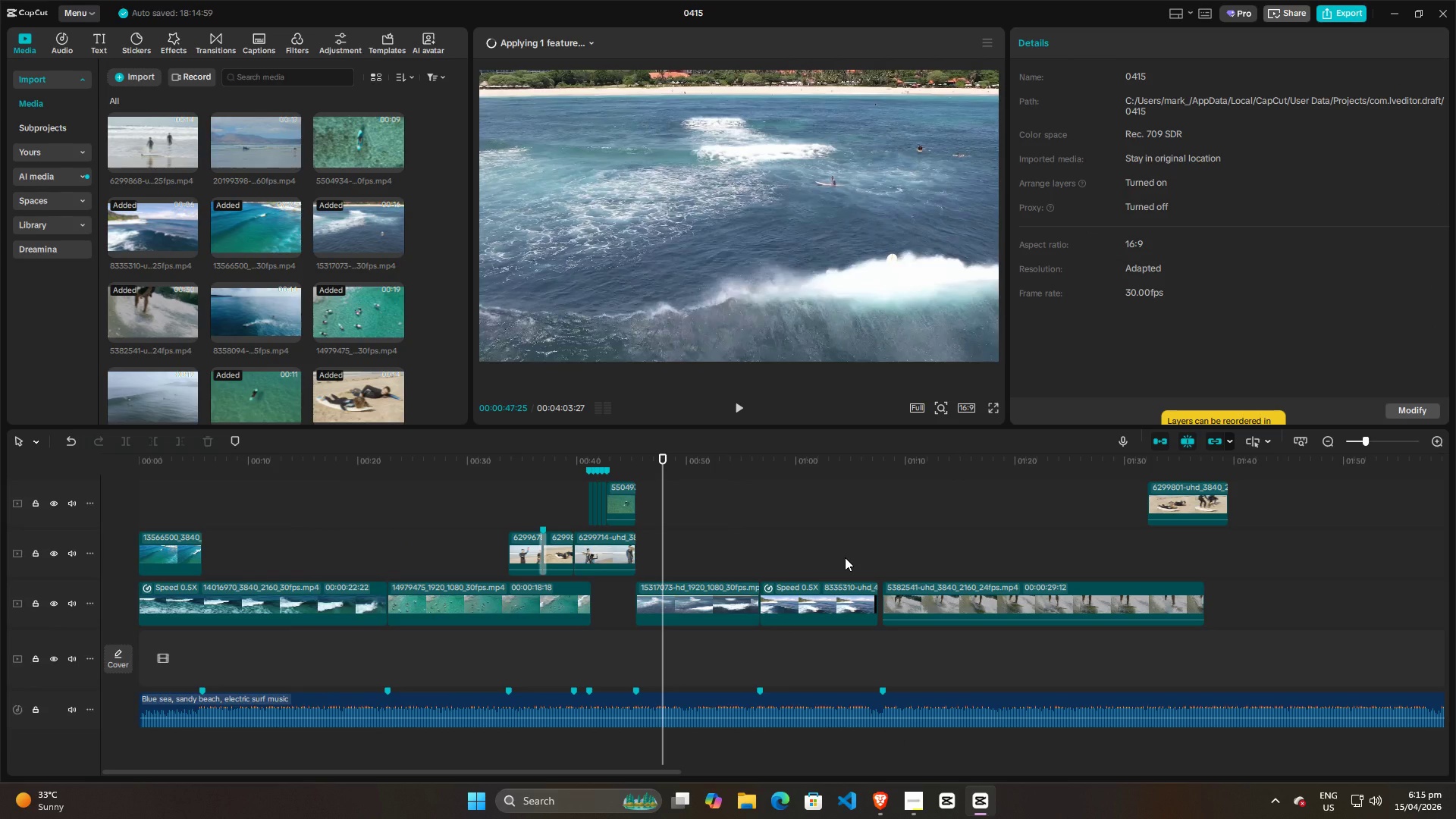 
left_click([786, 607])
 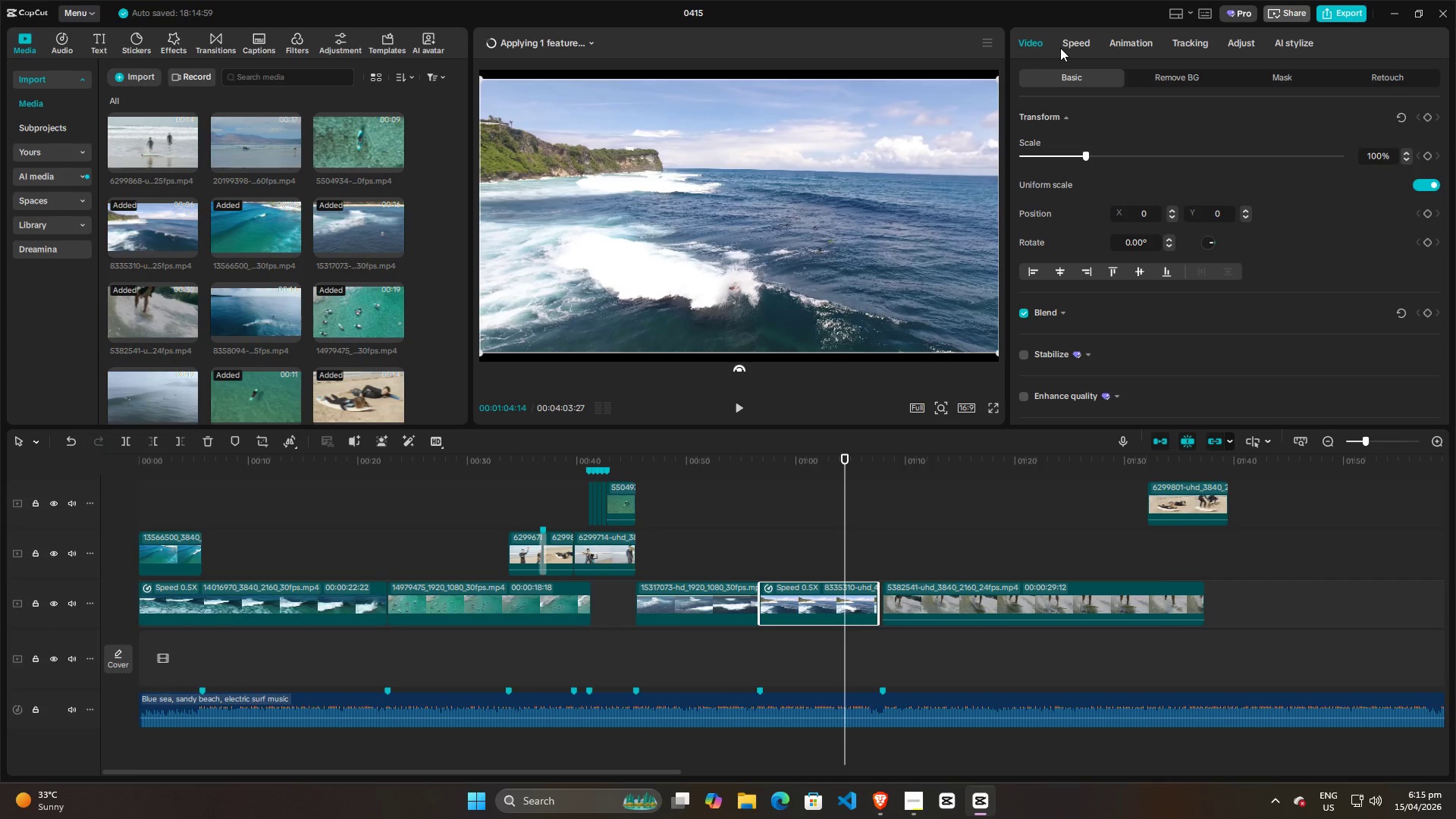 
left_click([1060, 48])
 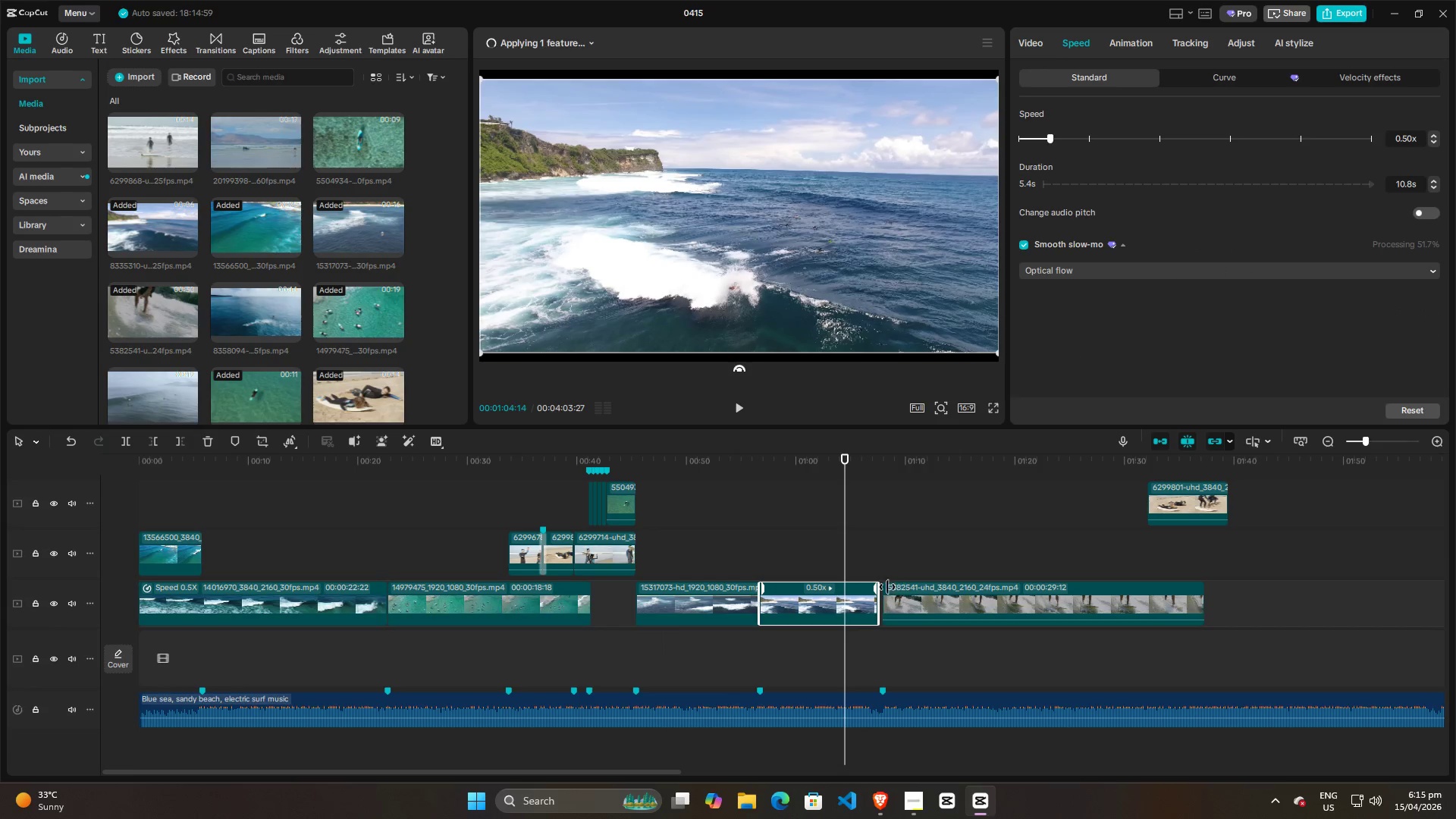 
left_click([742, 561])
 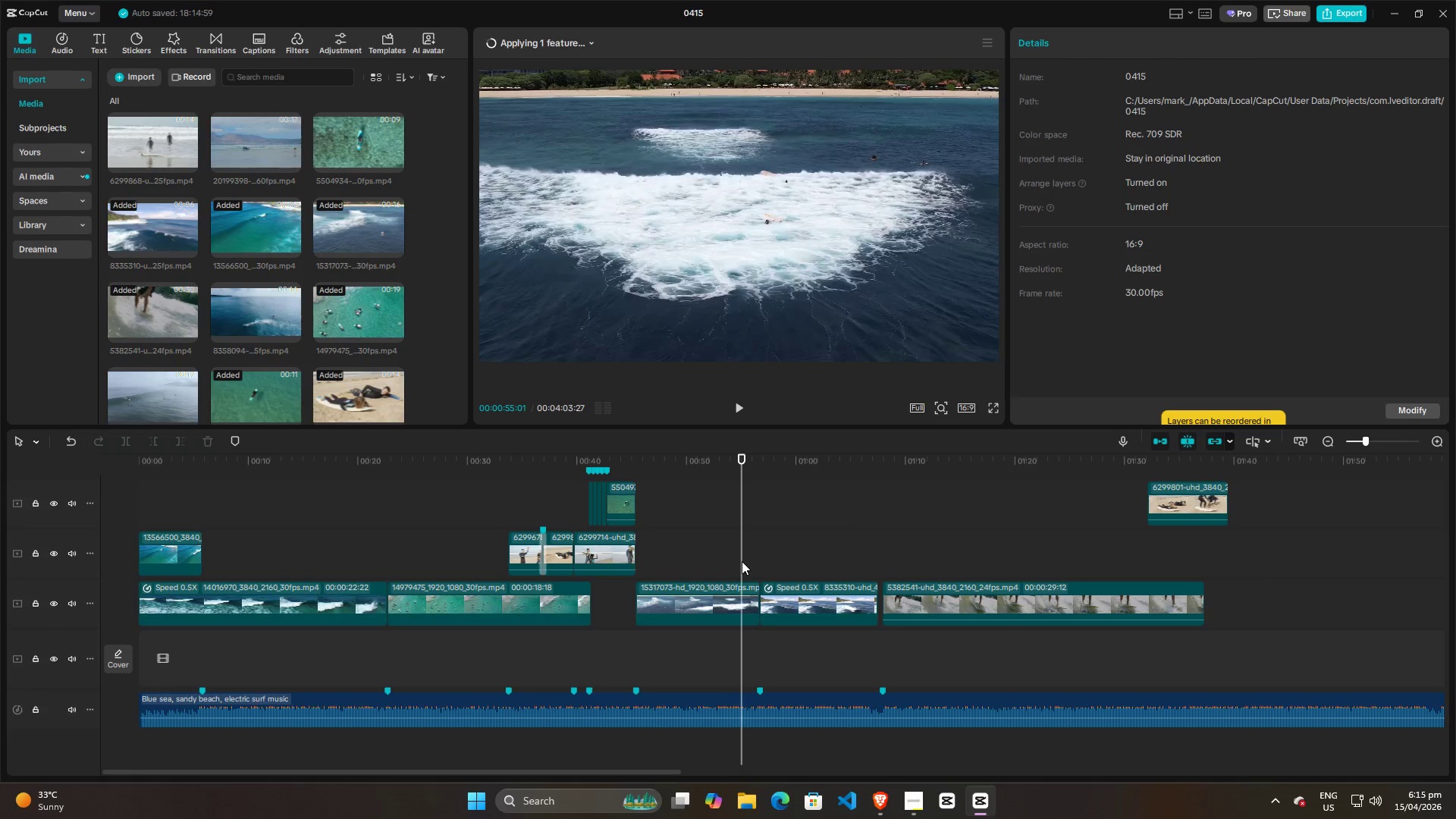 
key(Space)
 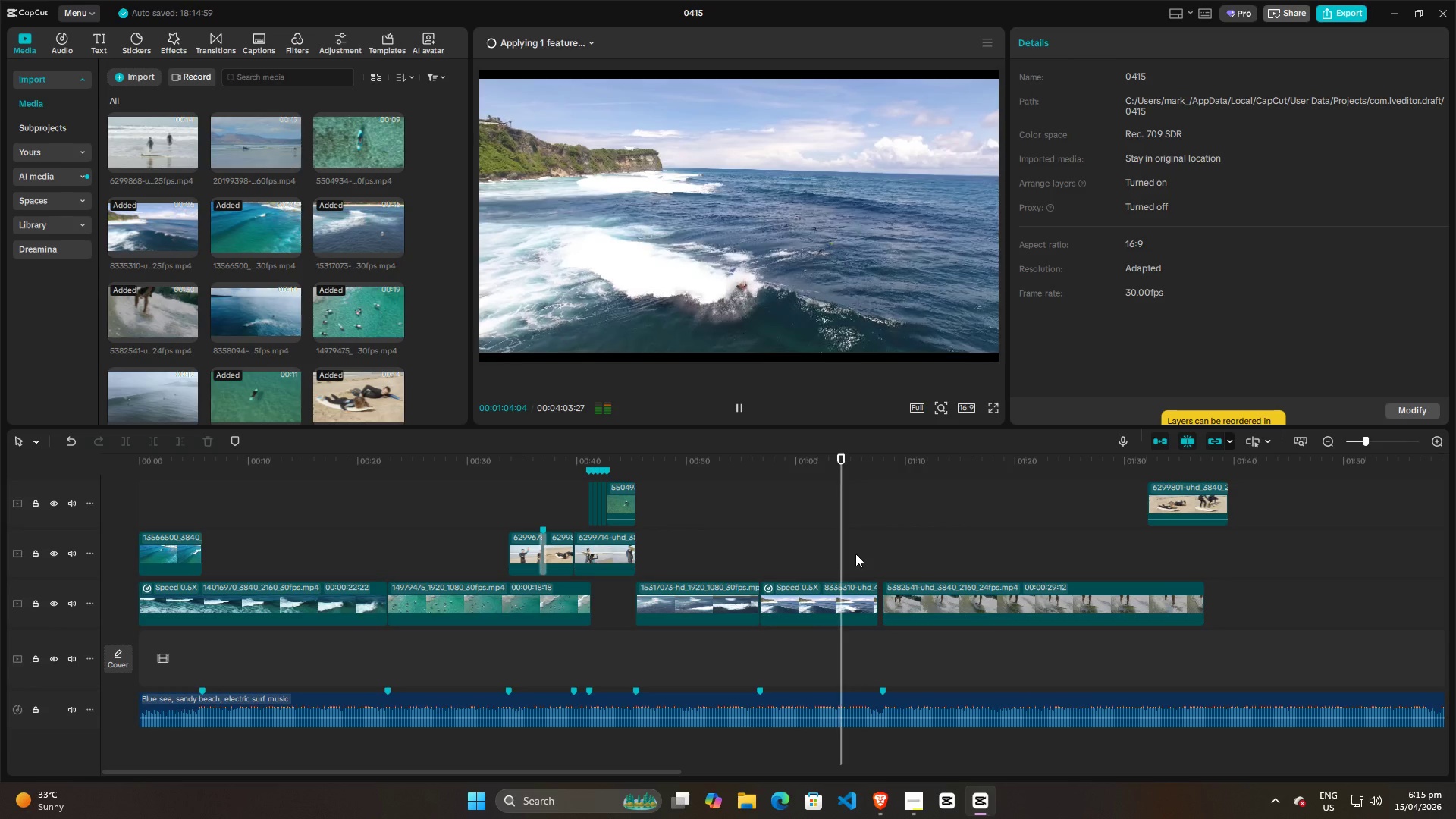 
wait(14.16)
 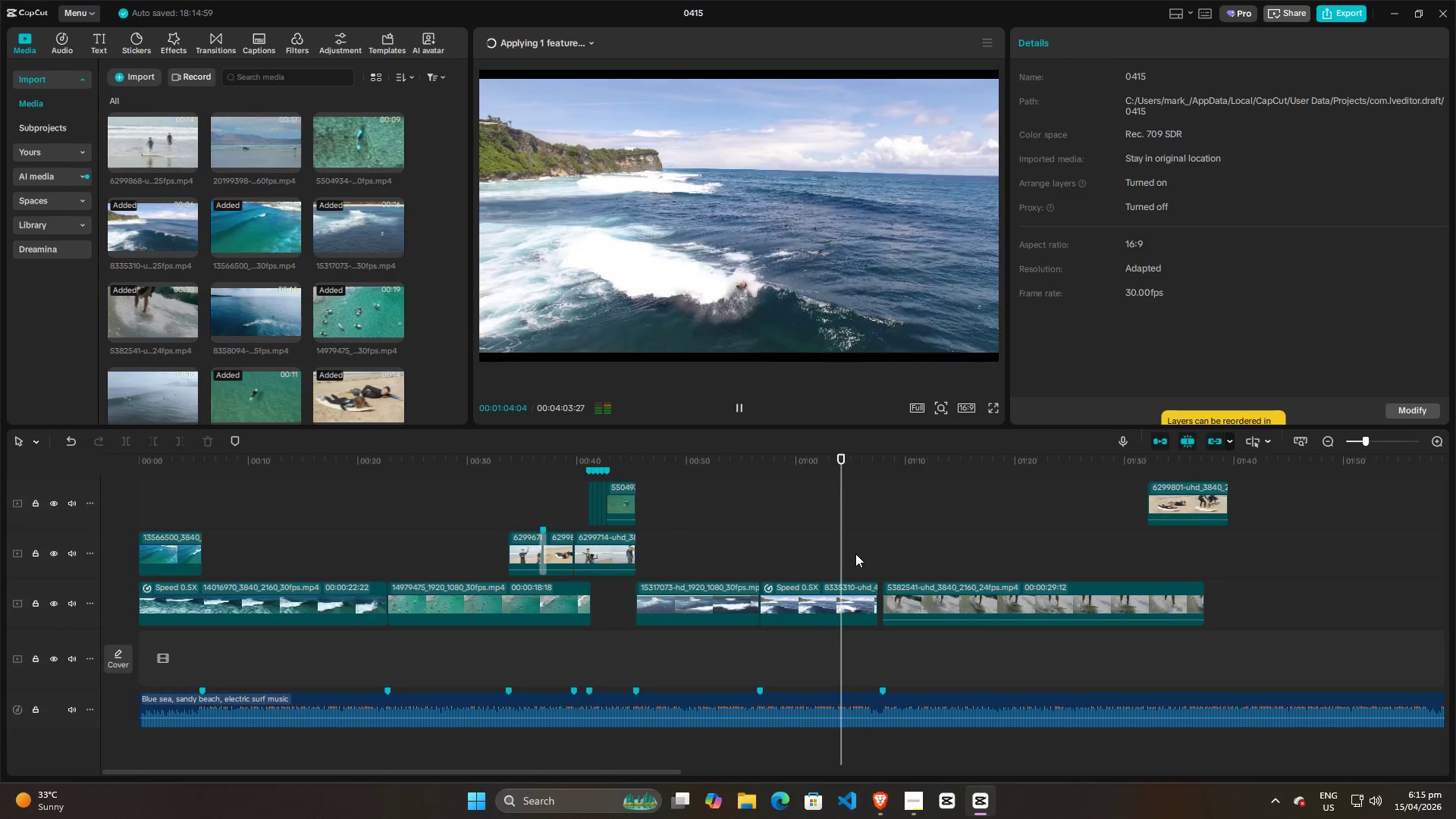 
key(Space)
 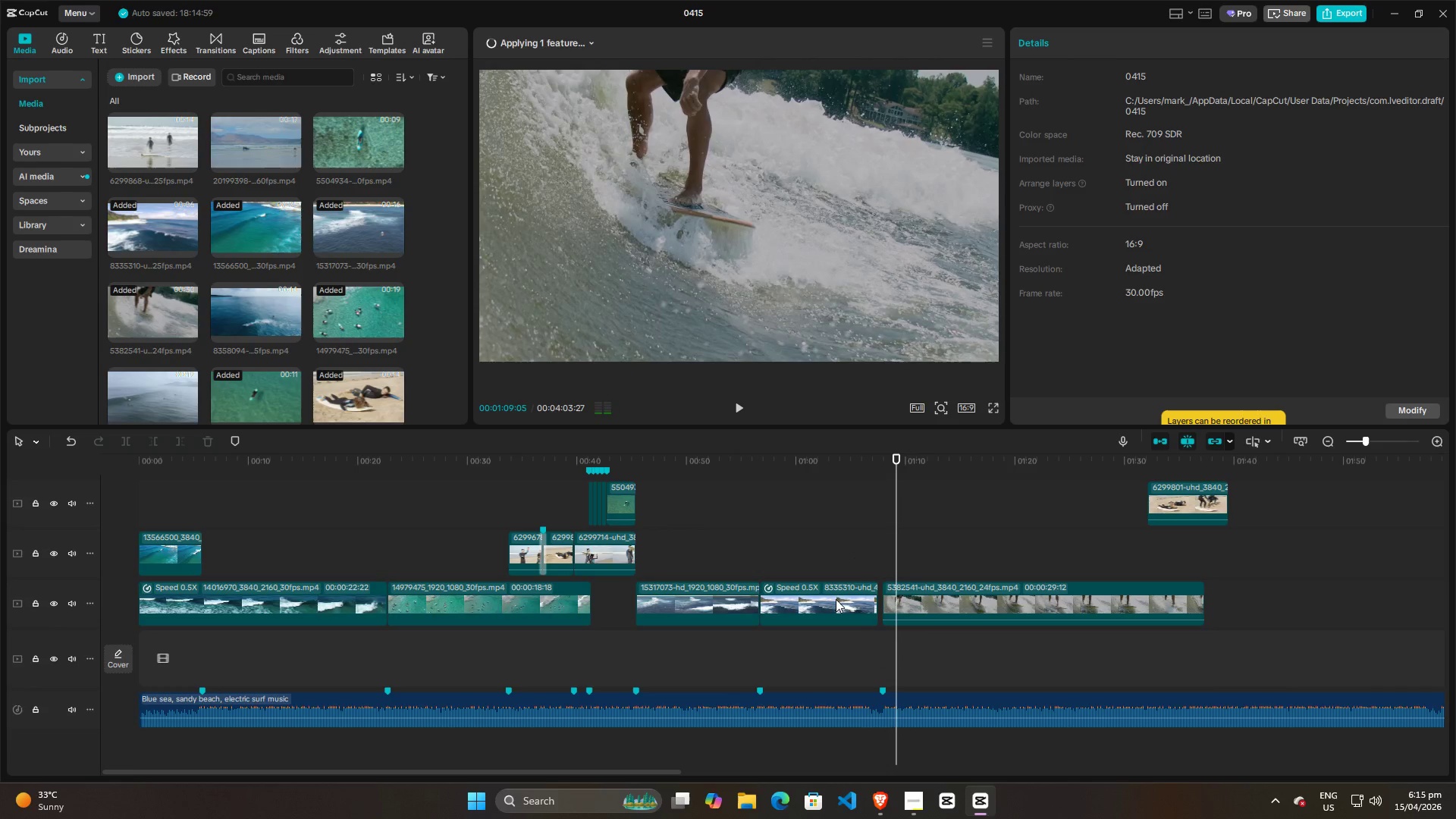 
left_click_drag(start_coordinate=[836, 599], to_coordinate=[843, 602])
 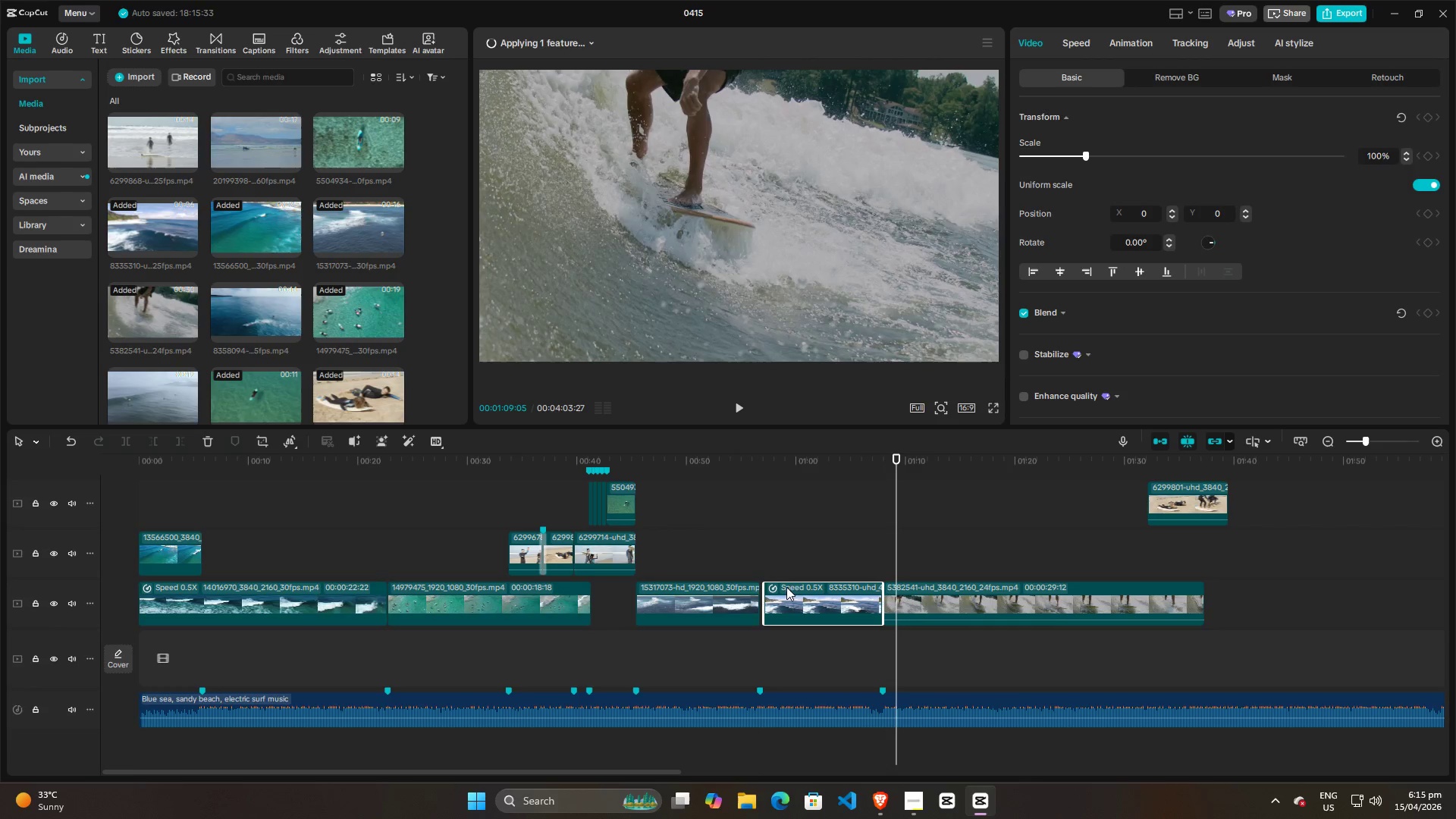 
left_click([786, 555])
 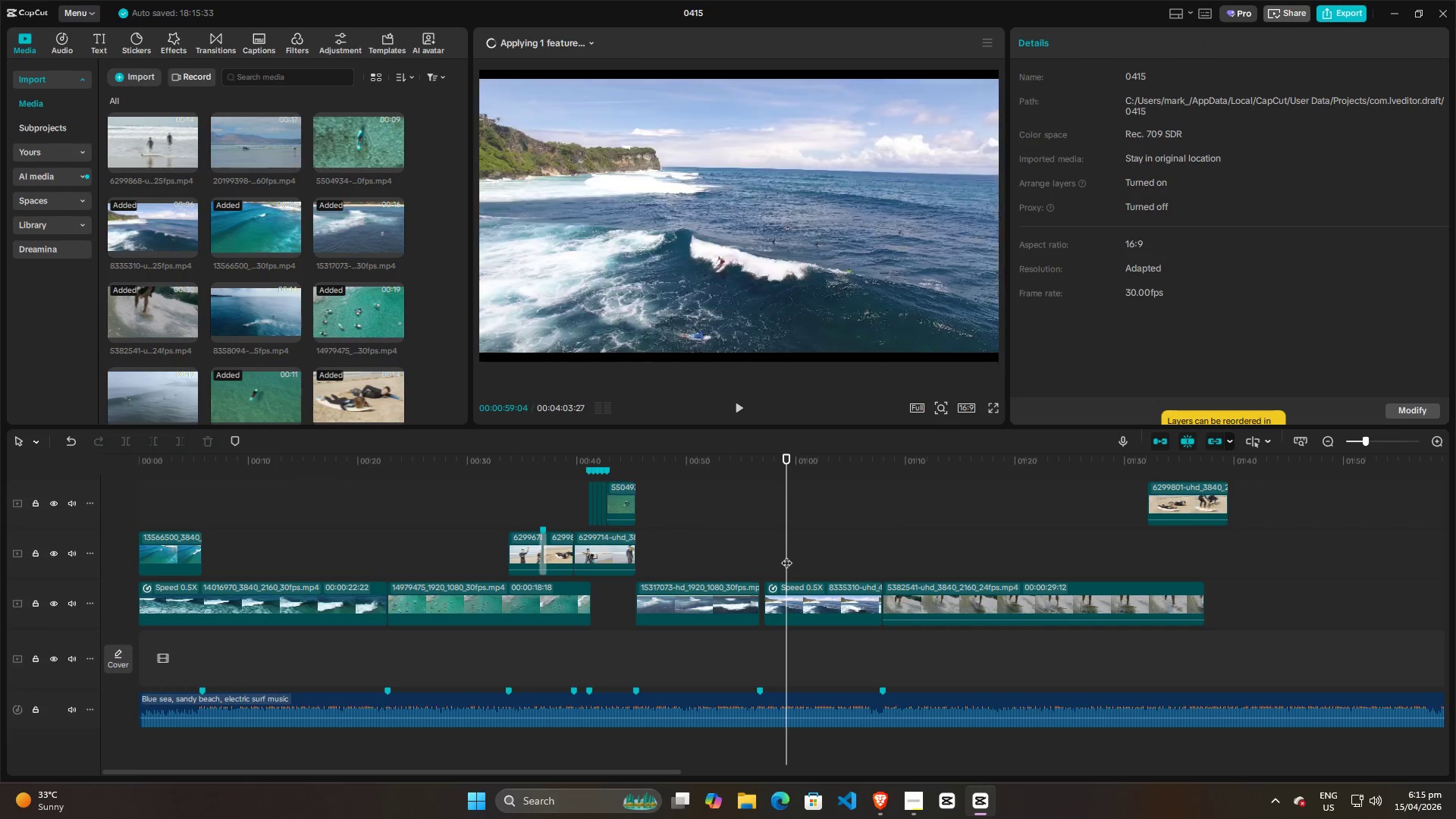 
key(Space)
 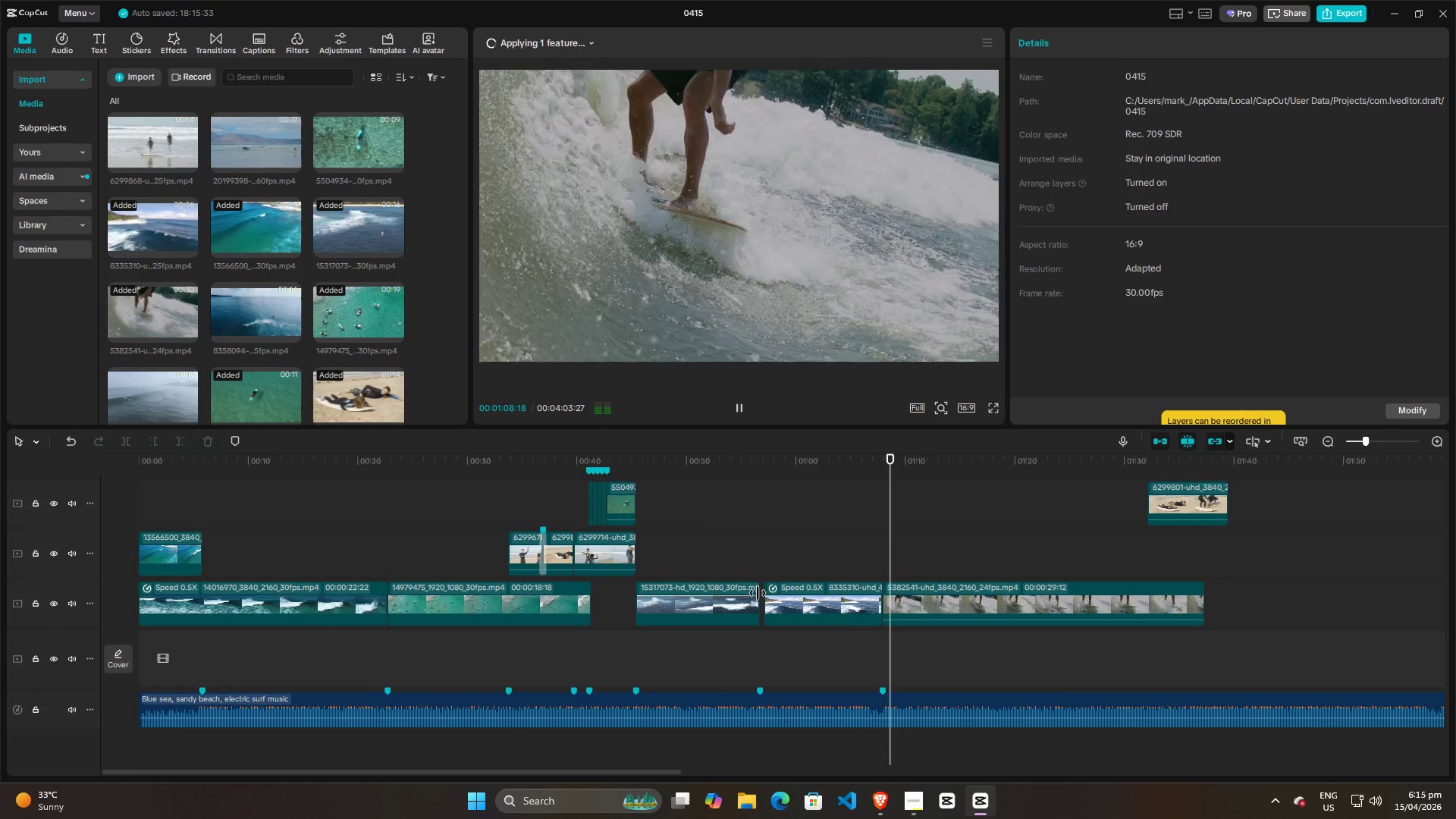 
wait(14.55)
 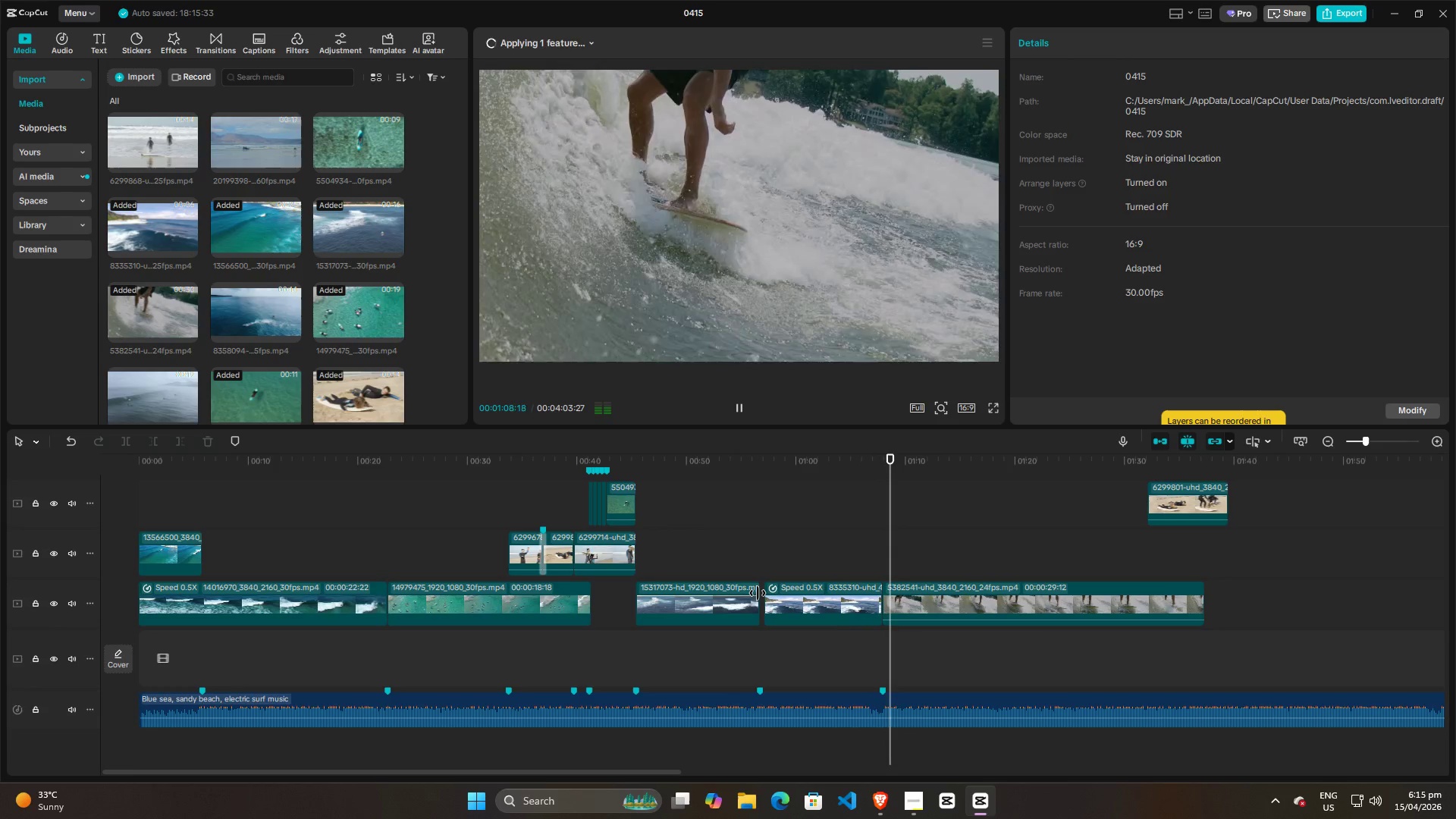 
key(Space)
 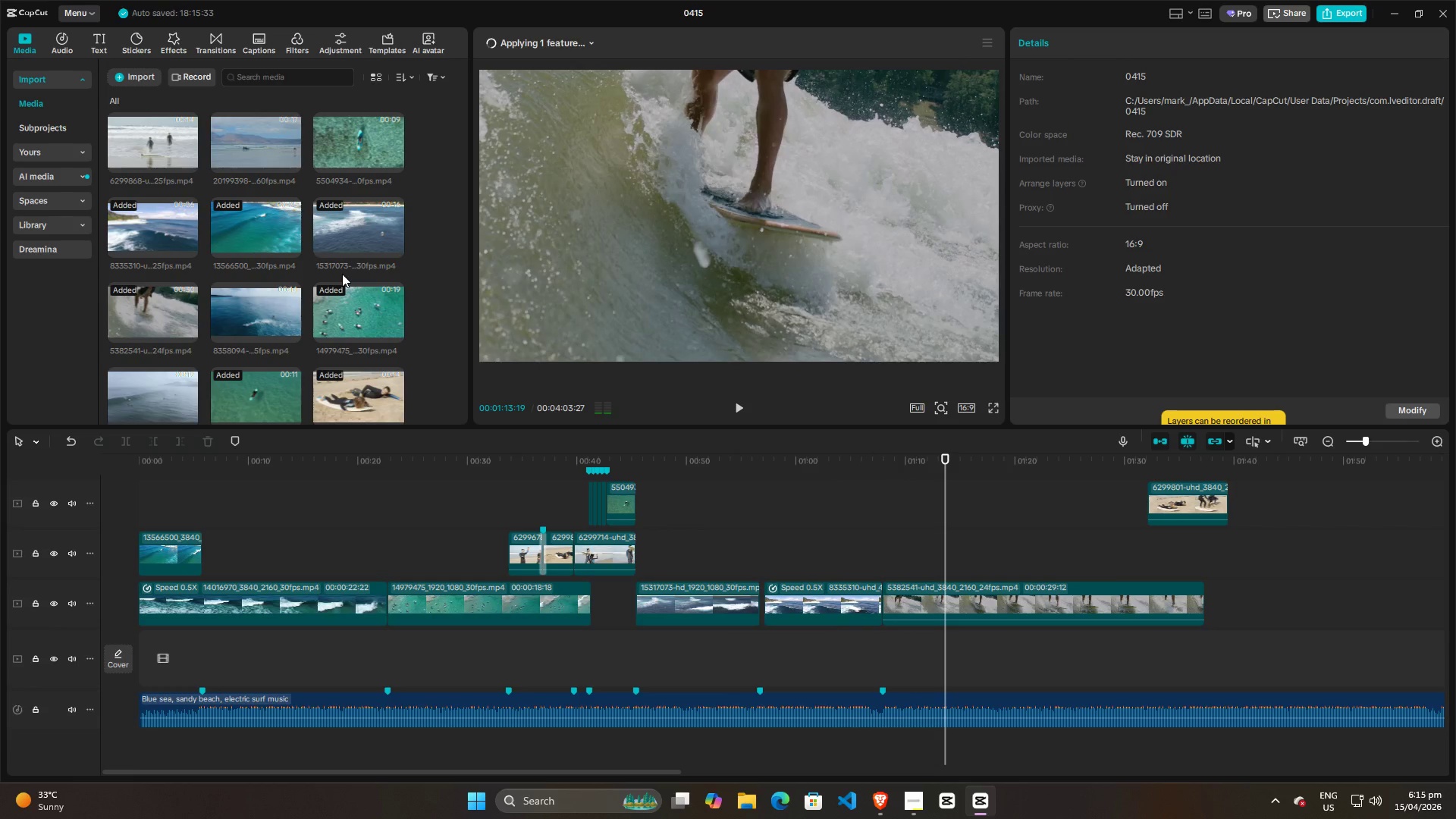 
scroll: coordinate [342, 284], scroll_direction: down, amount: 6.0
 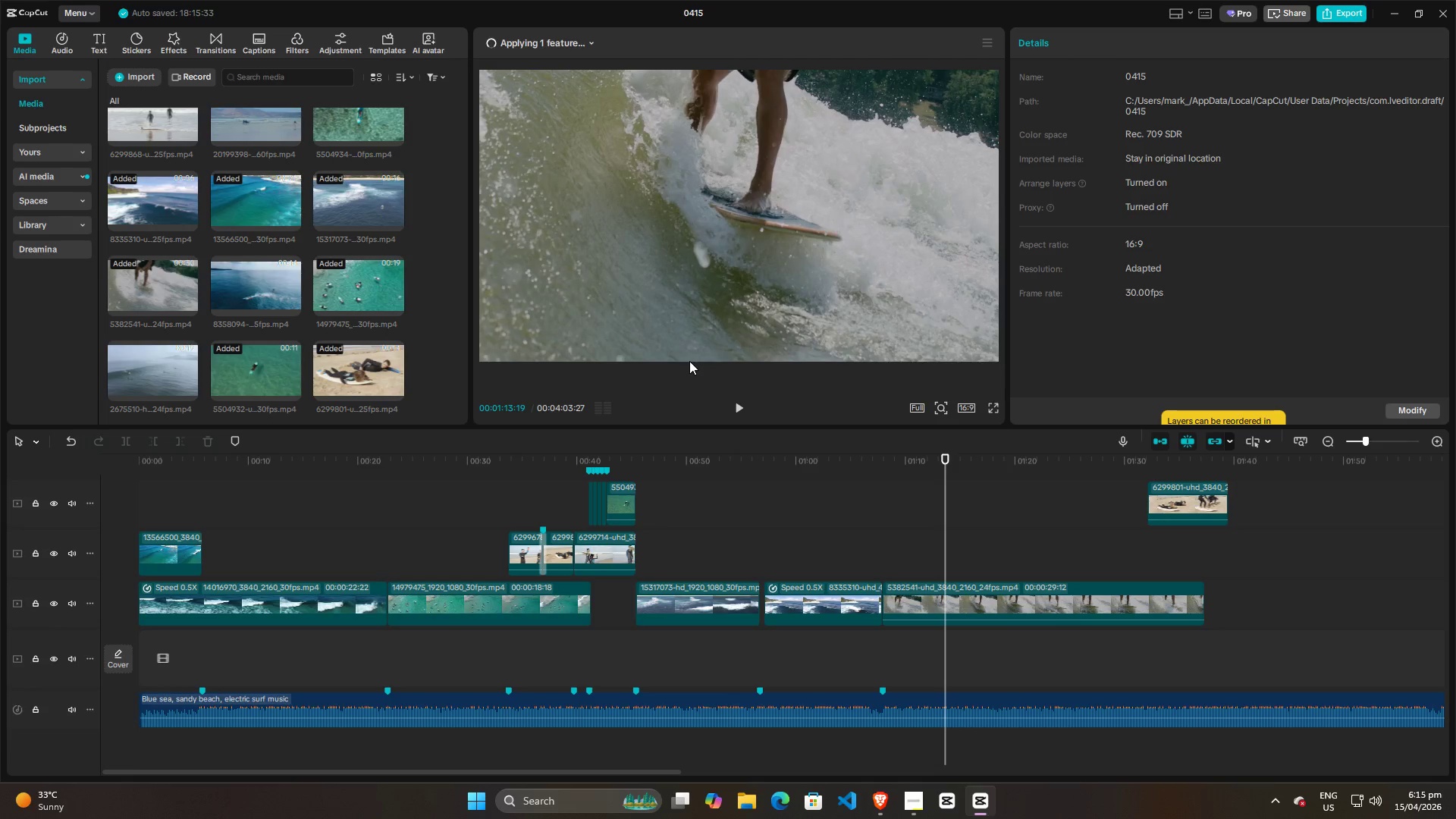 
wait(11.96)
 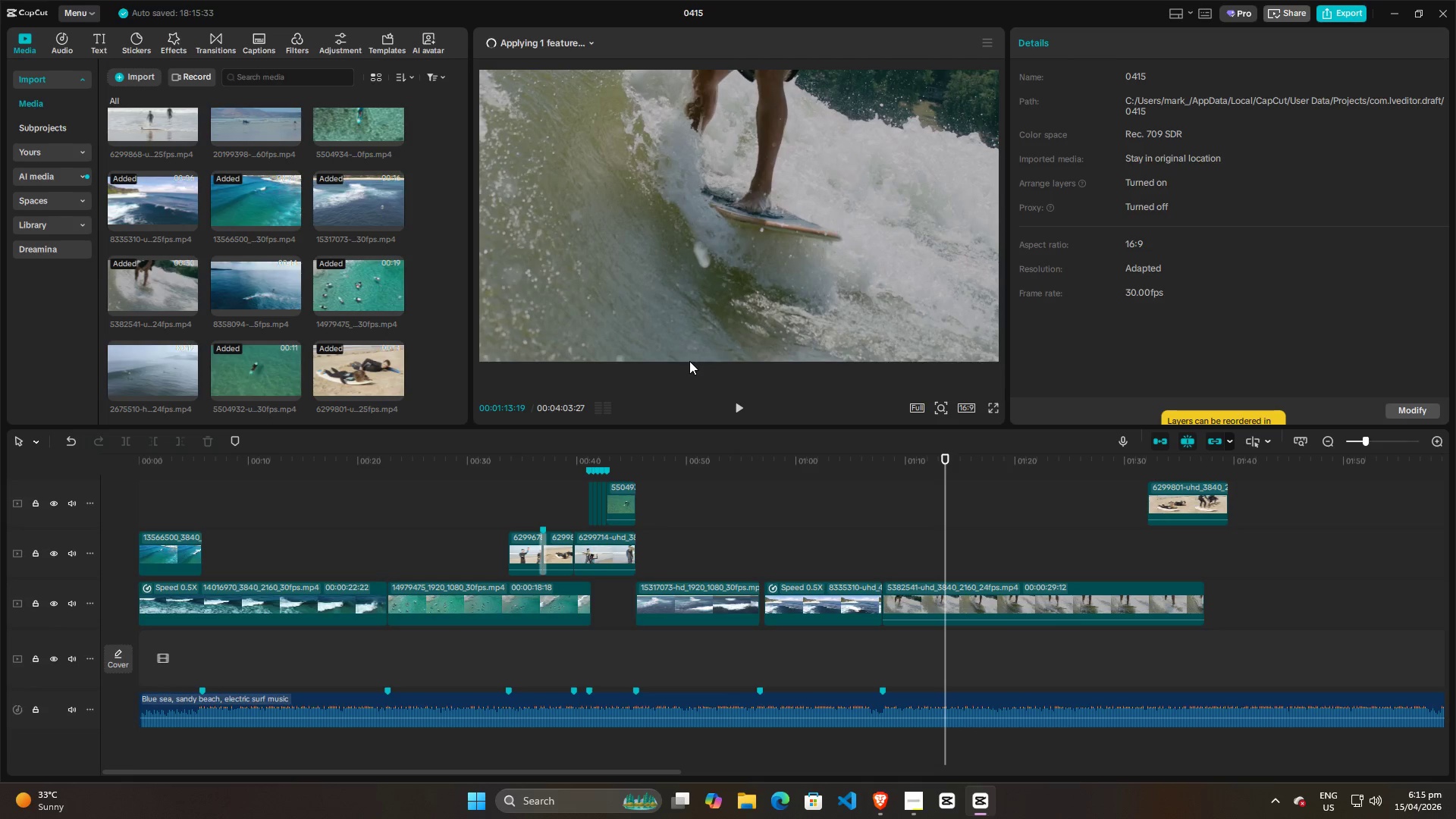 
left_click([927, 802])